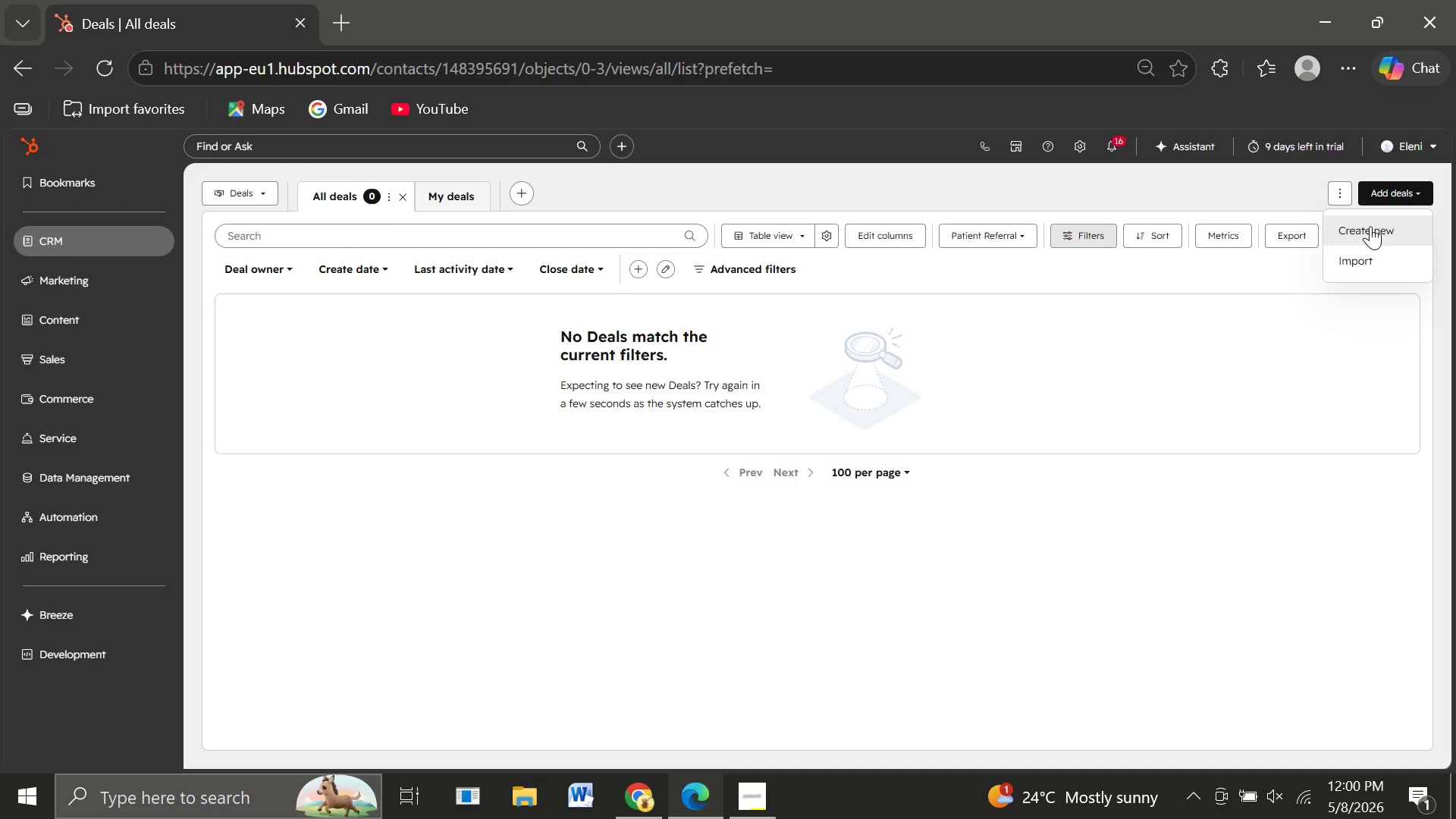 
wait(9.22)
 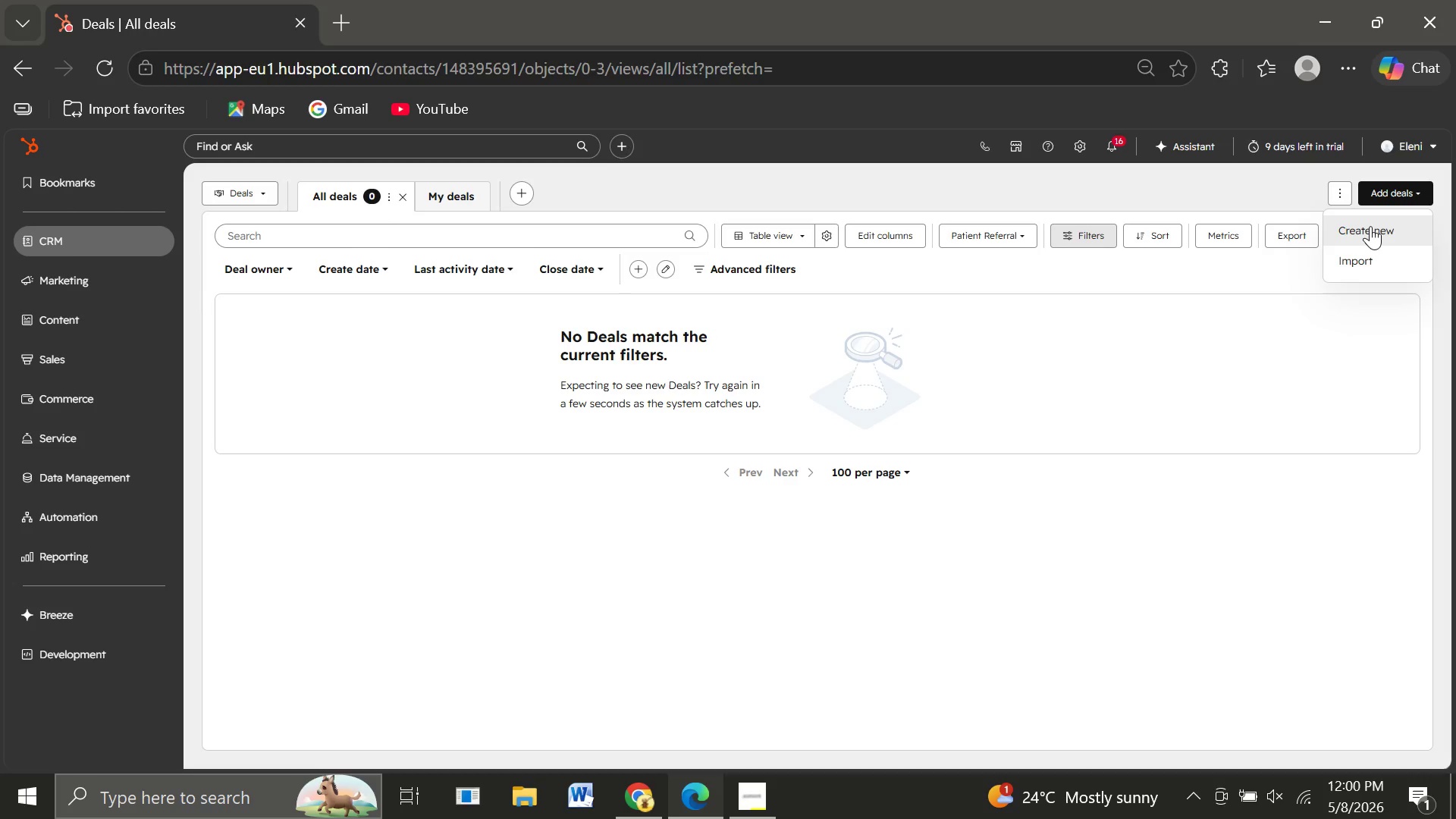 
left_click([1377, 231])
 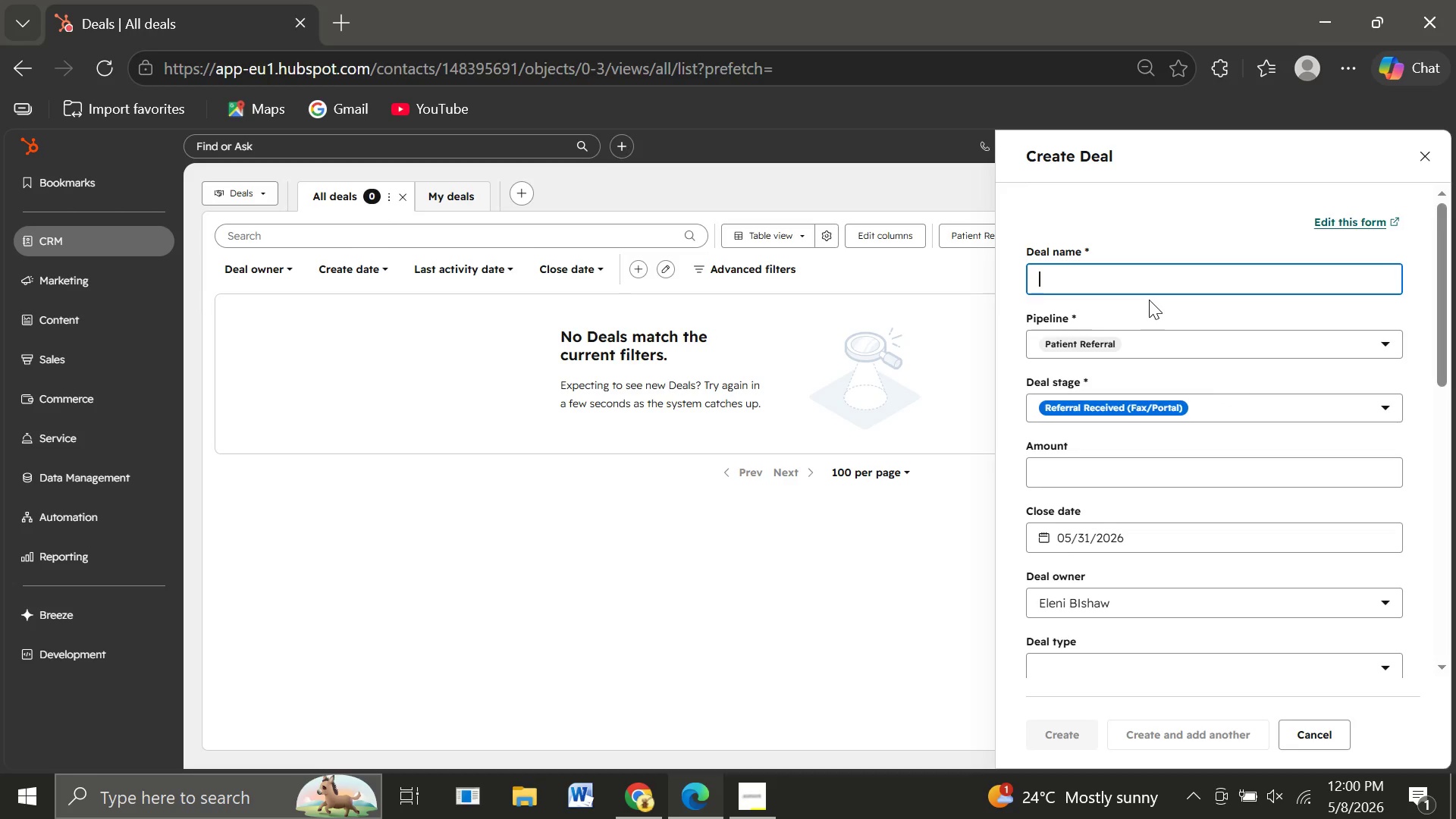 
wait(7.28)
 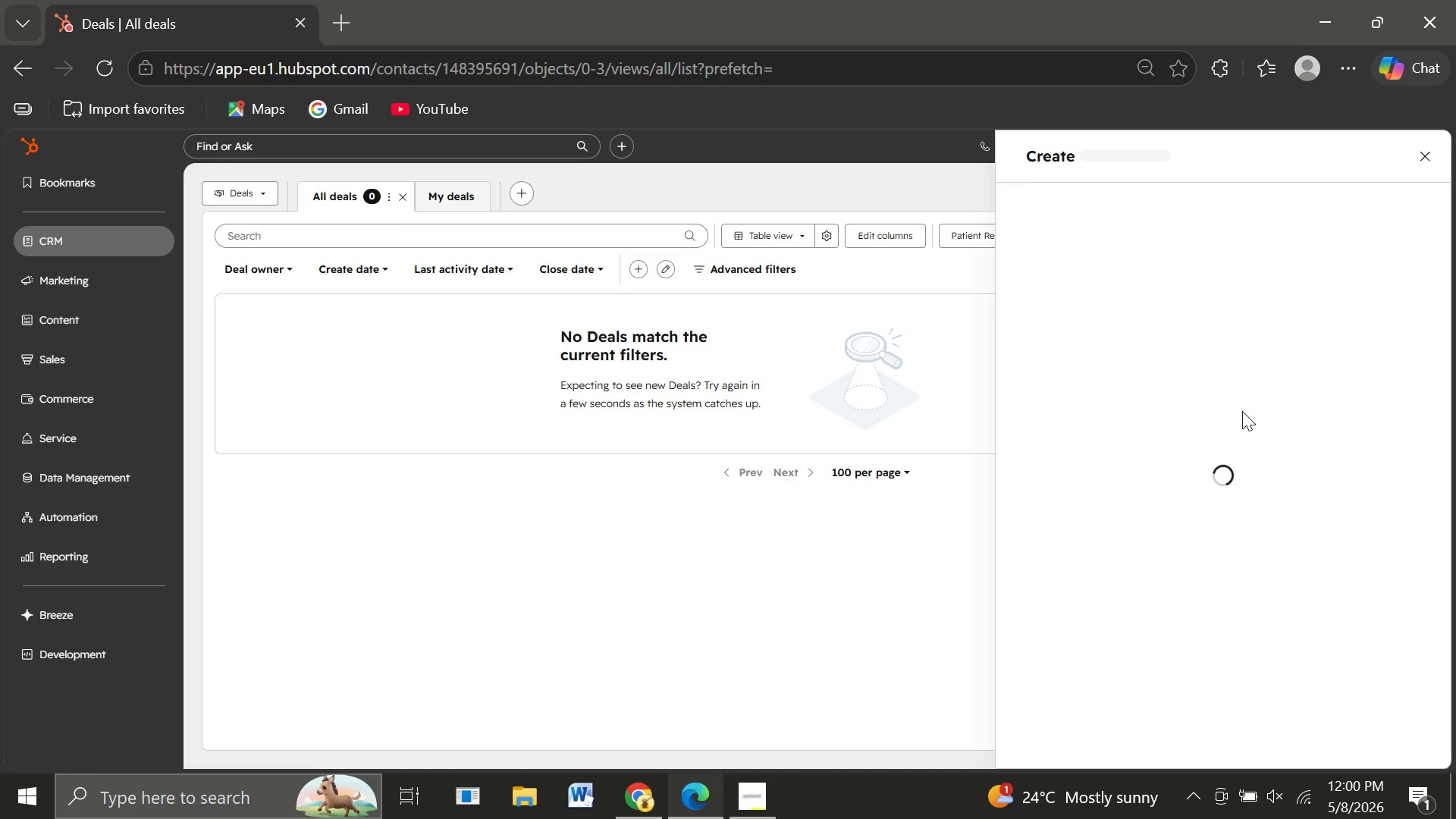 
left_click([1087, 286])
 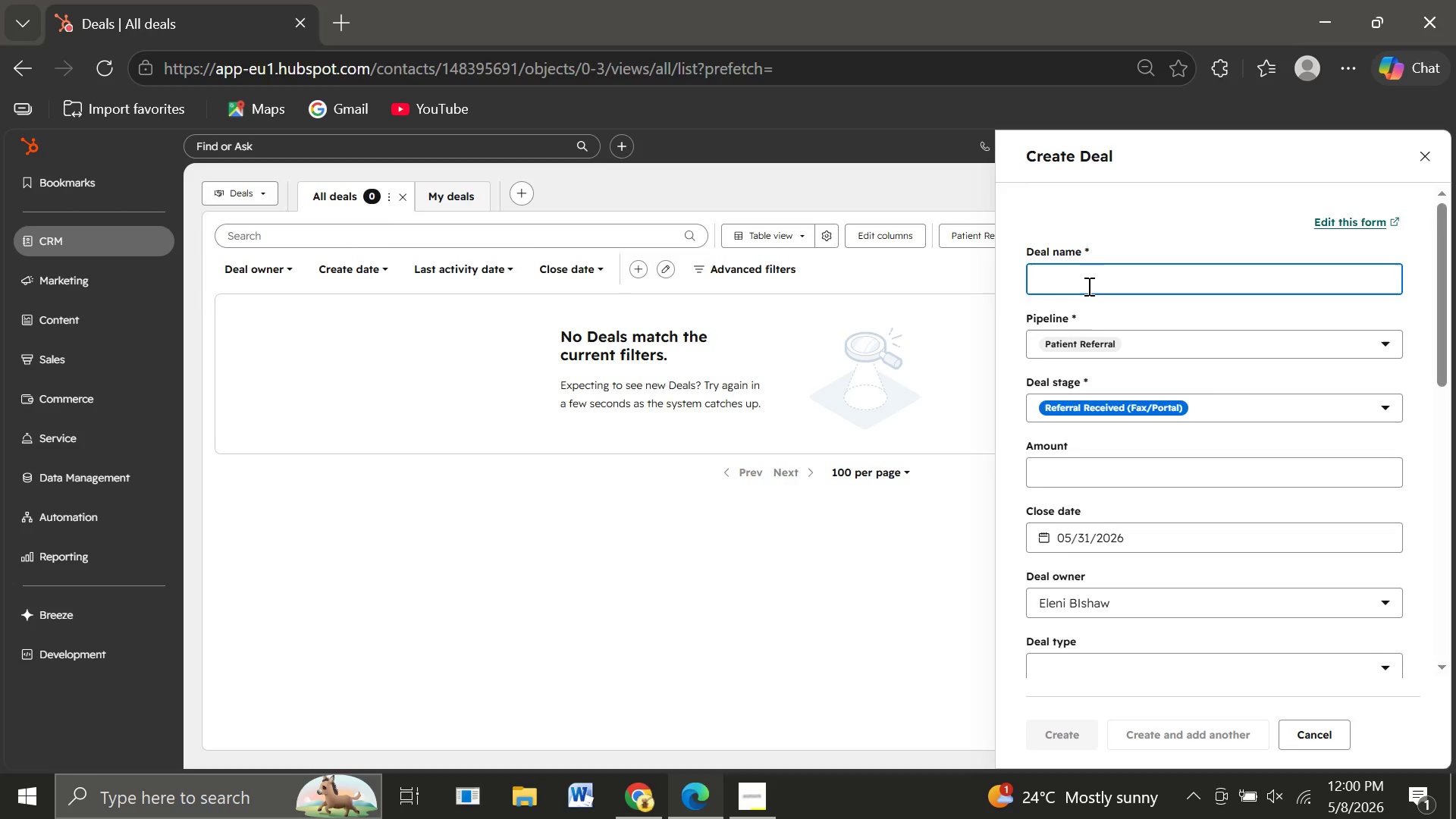 
left_click([1087, 286])
 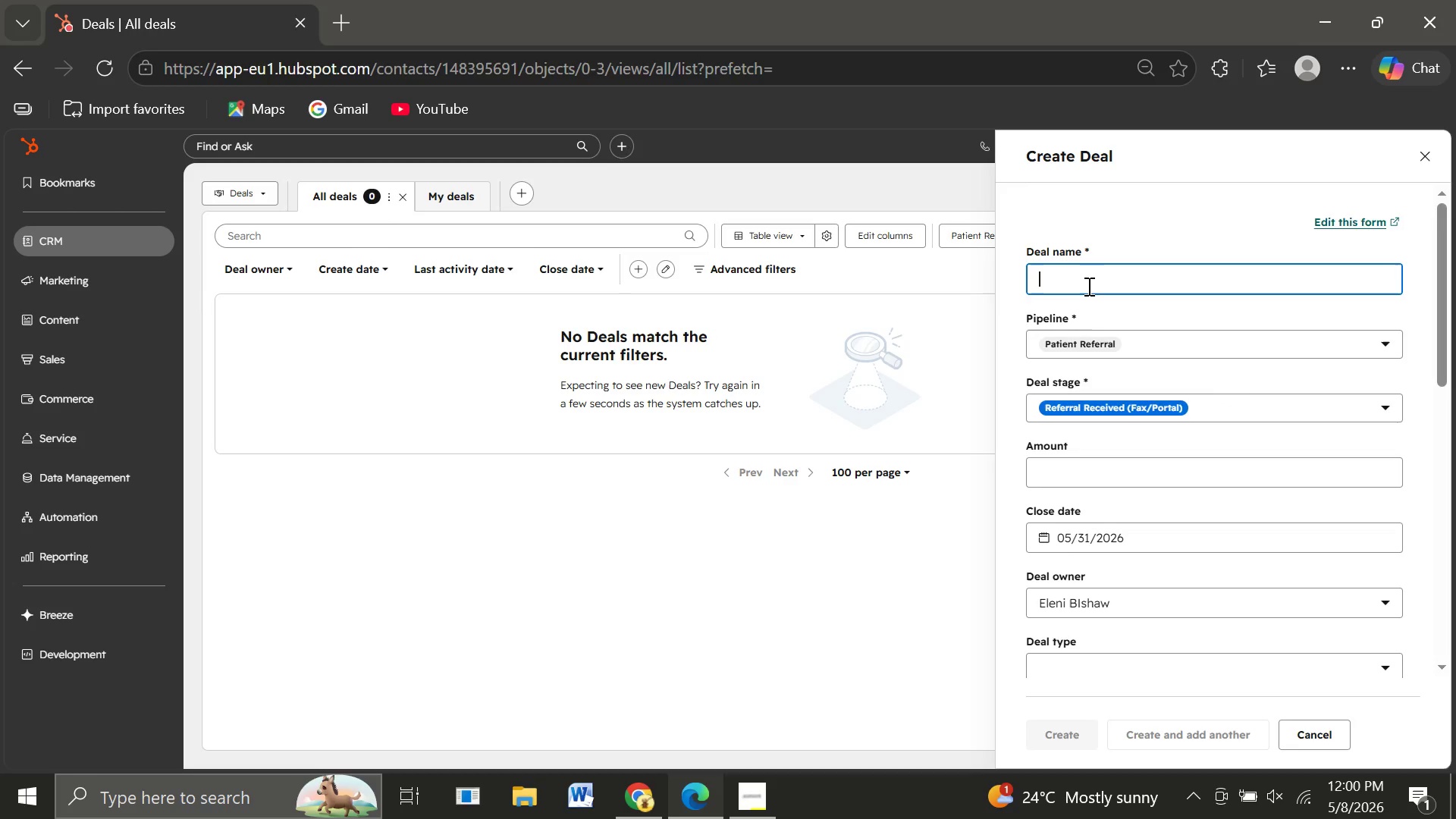 
type(Sara)
 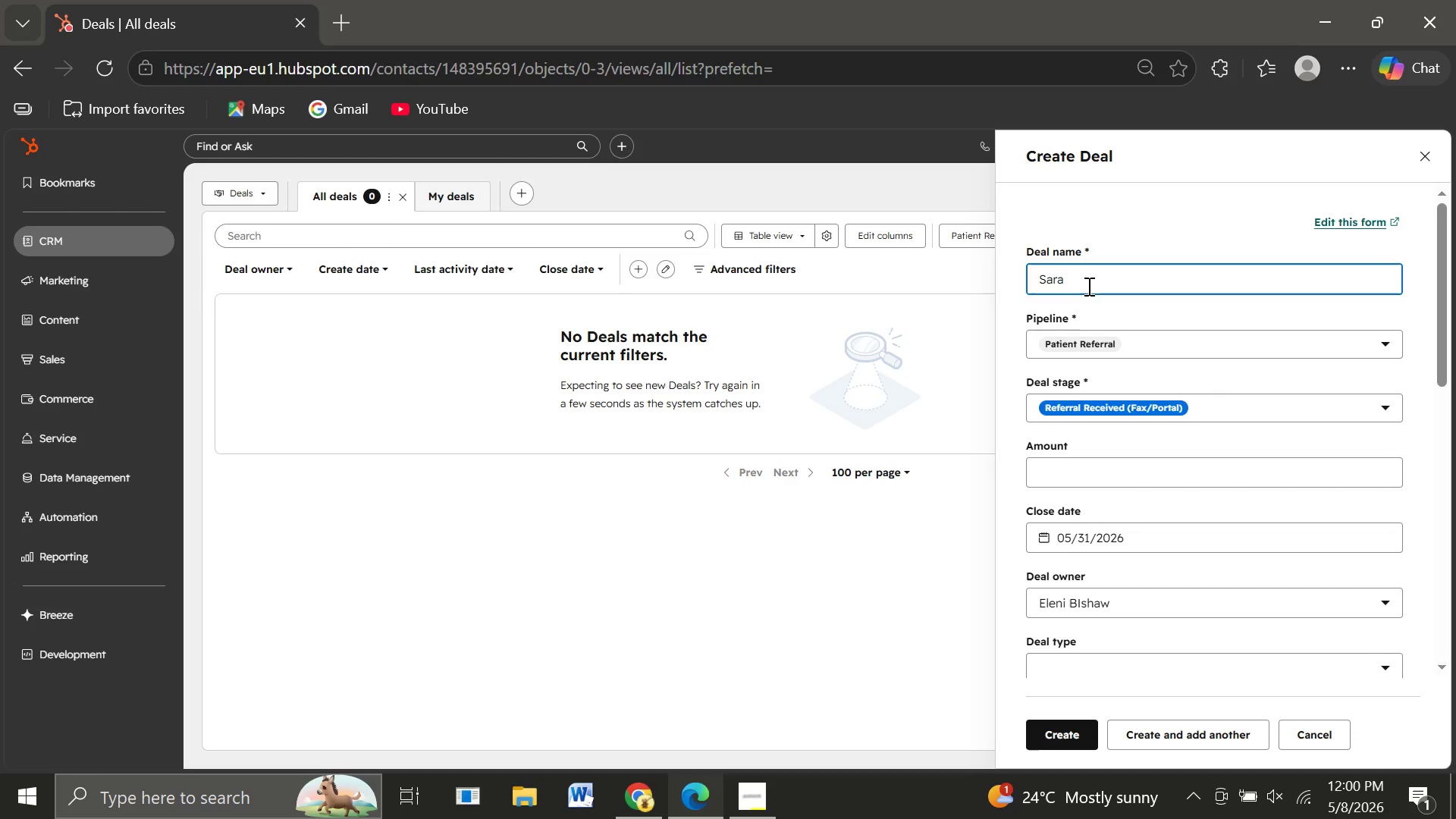 
type(h Oruentation)
 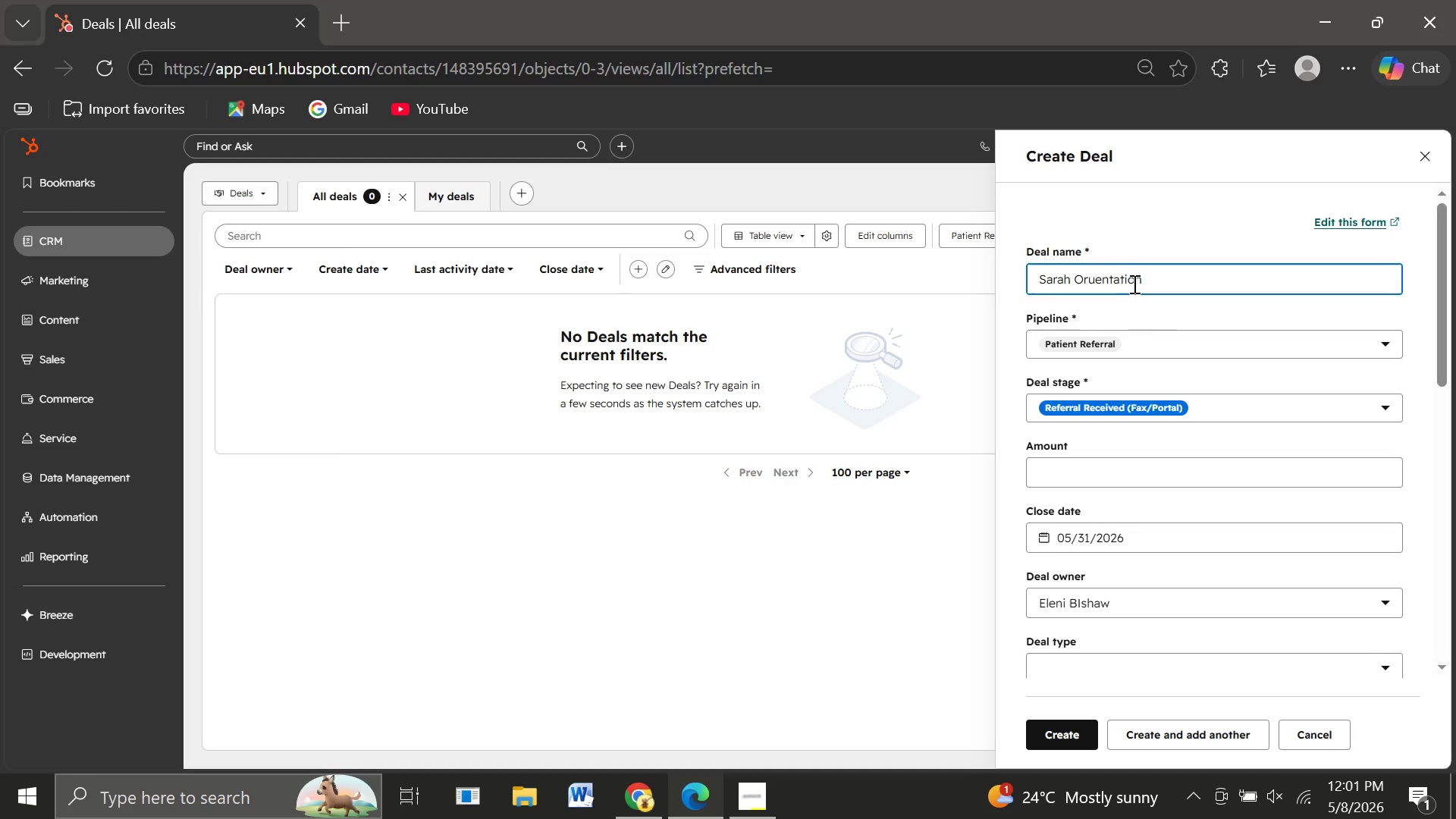 
wait(5.02)
 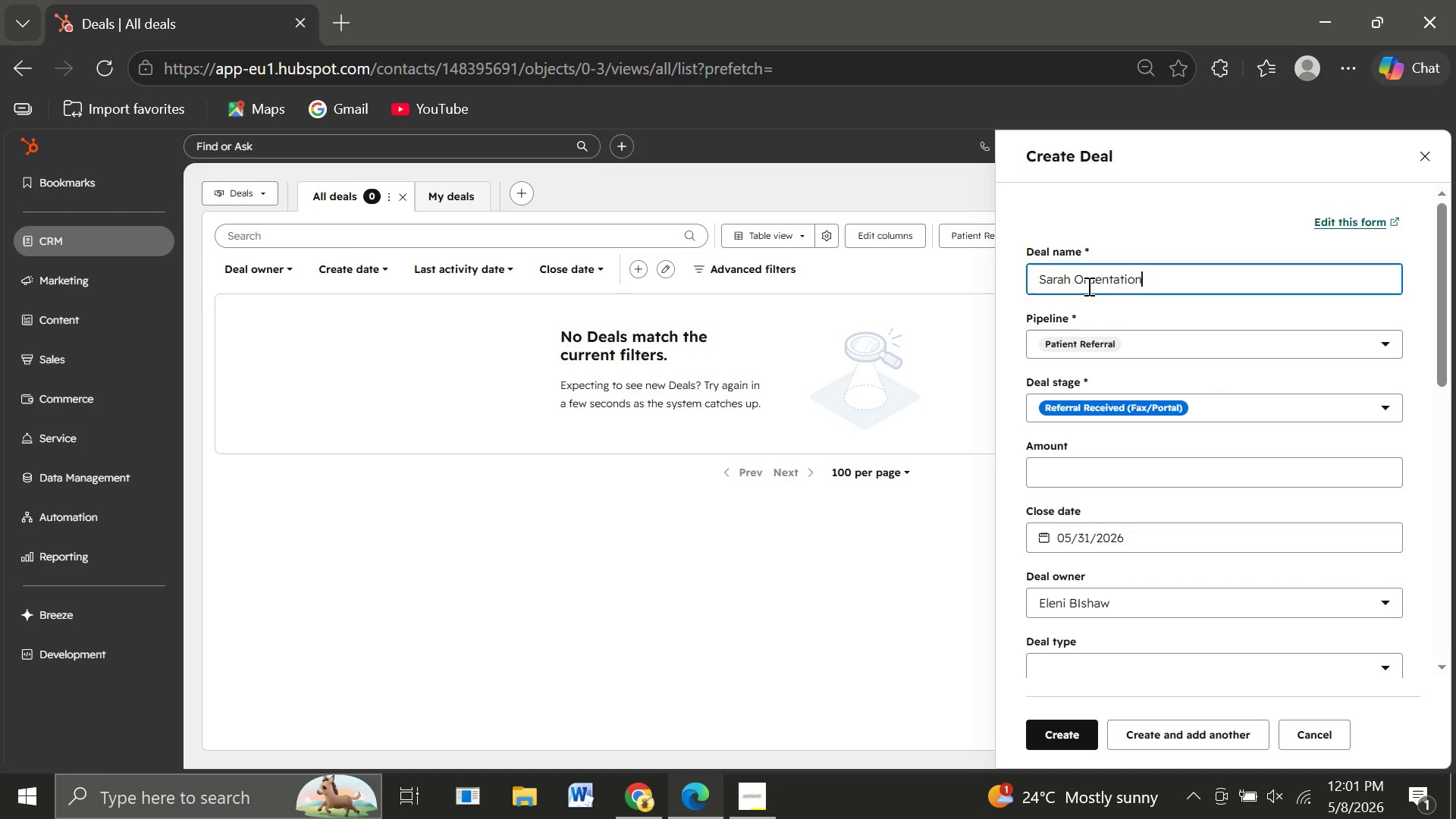 
left_click([1096, 281])
 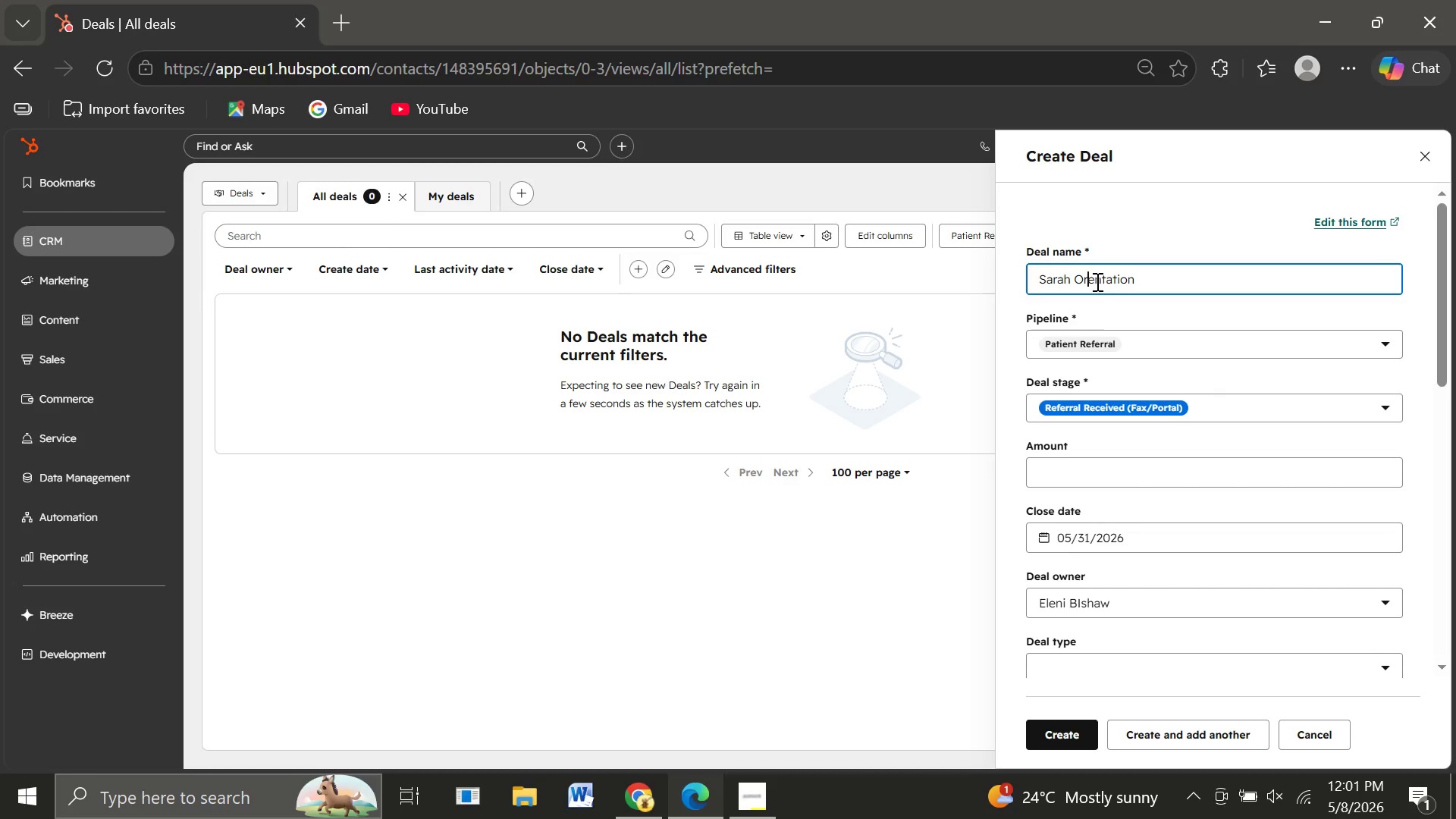 
key(Backspace)
 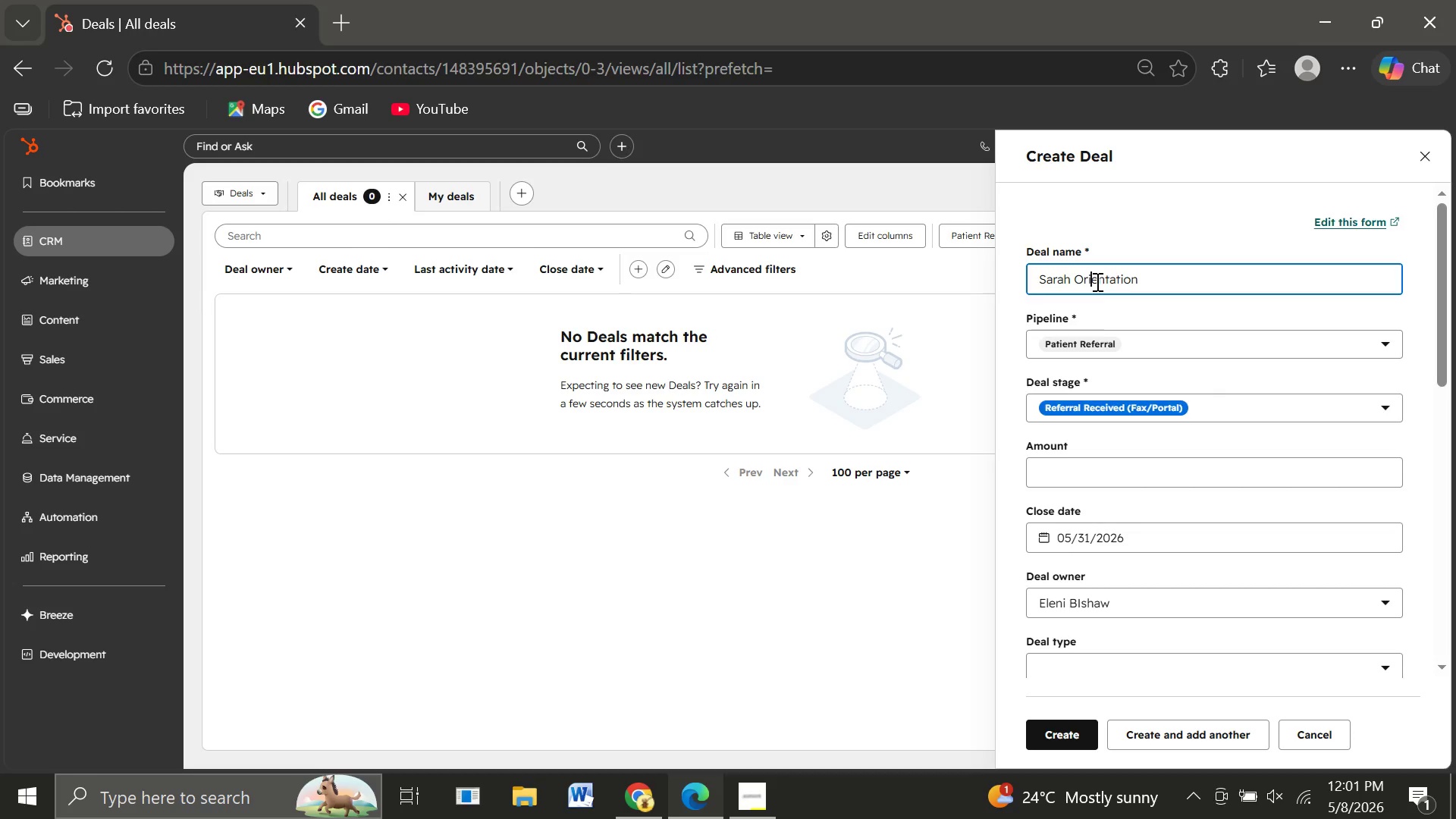 
key(I)
 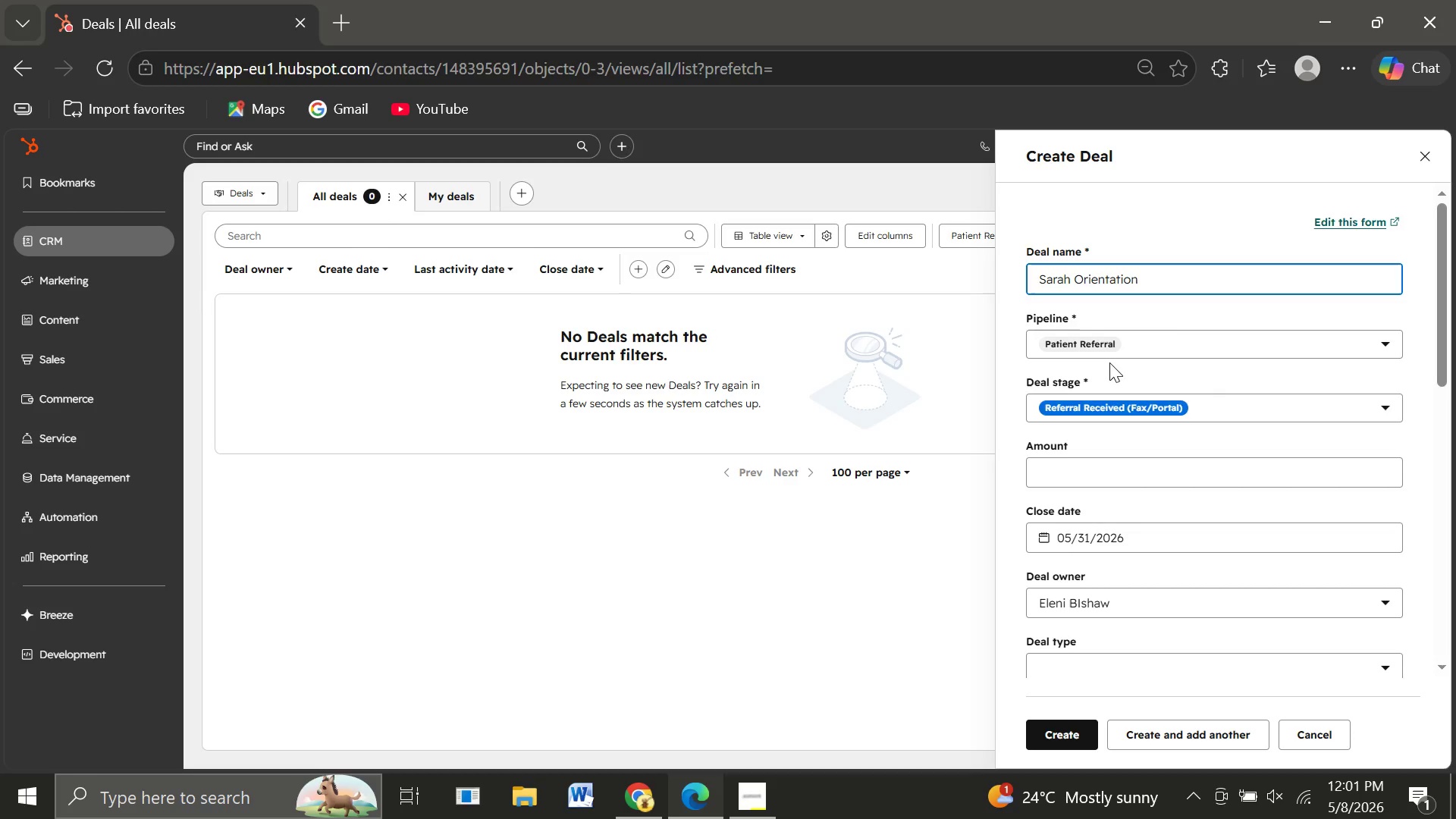 
wait(7.84)
 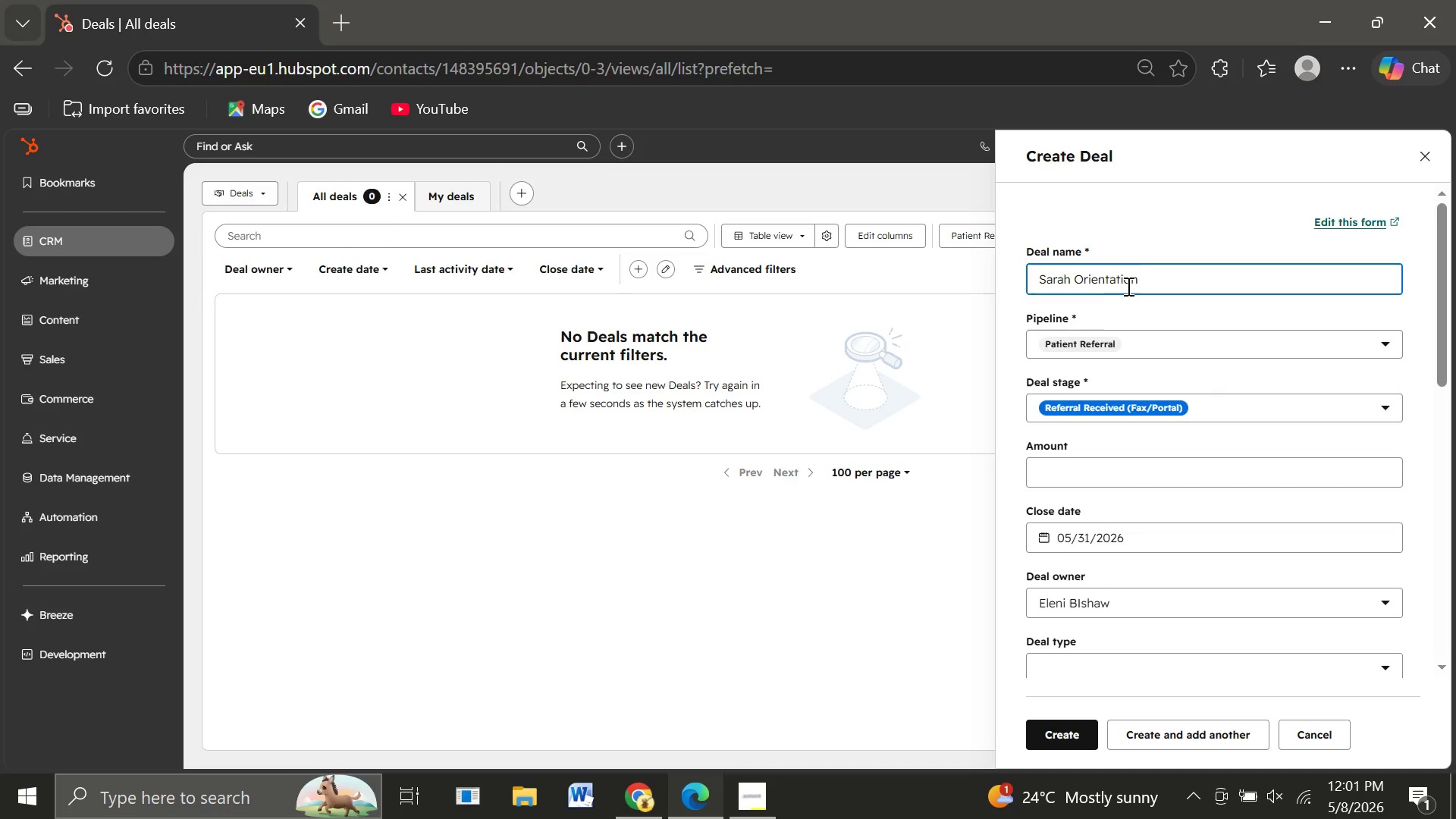 
left_click([1133, 340])
 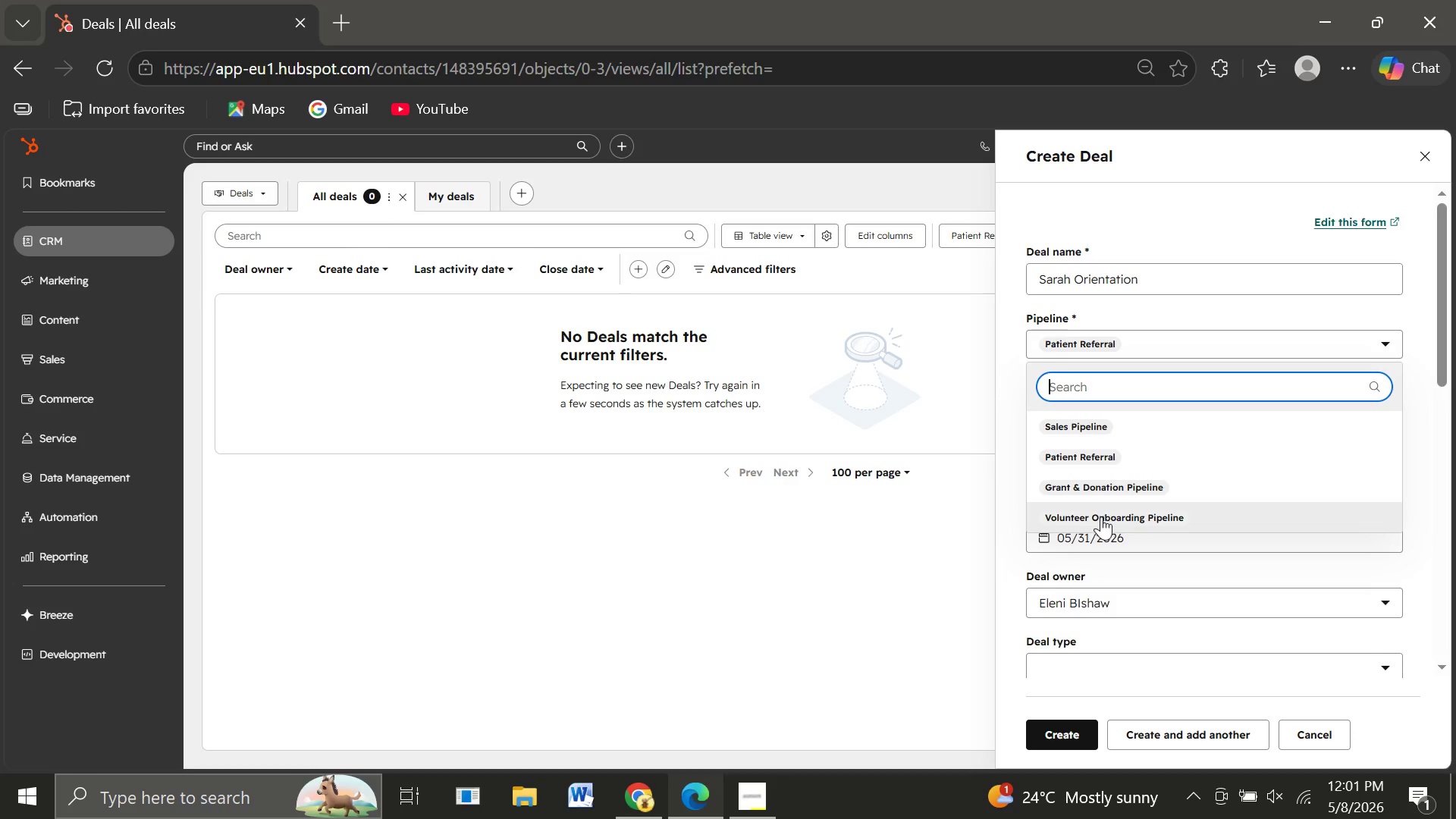 
left_click([1097, 518])
 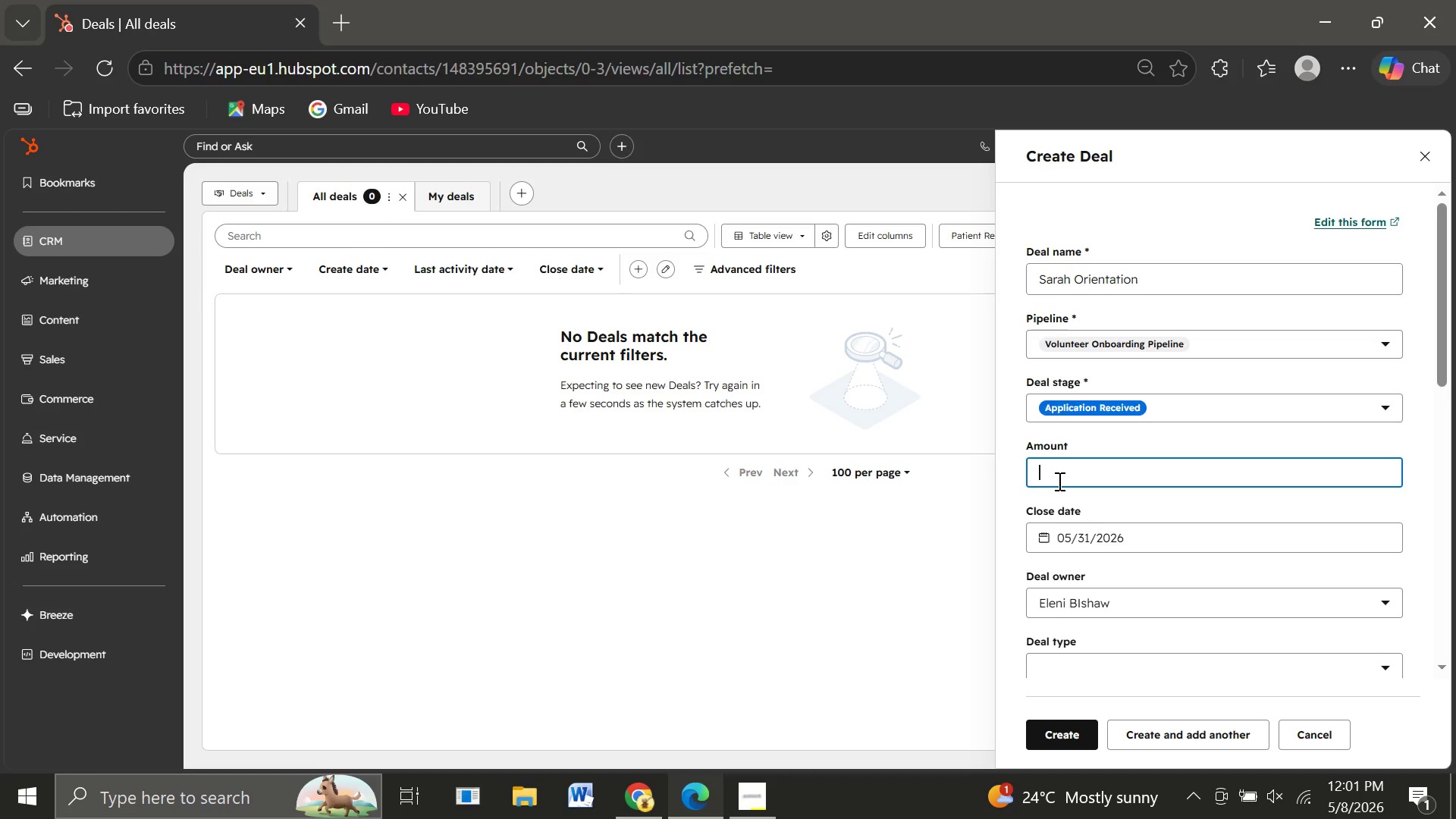 
left_click([1058, 481])
 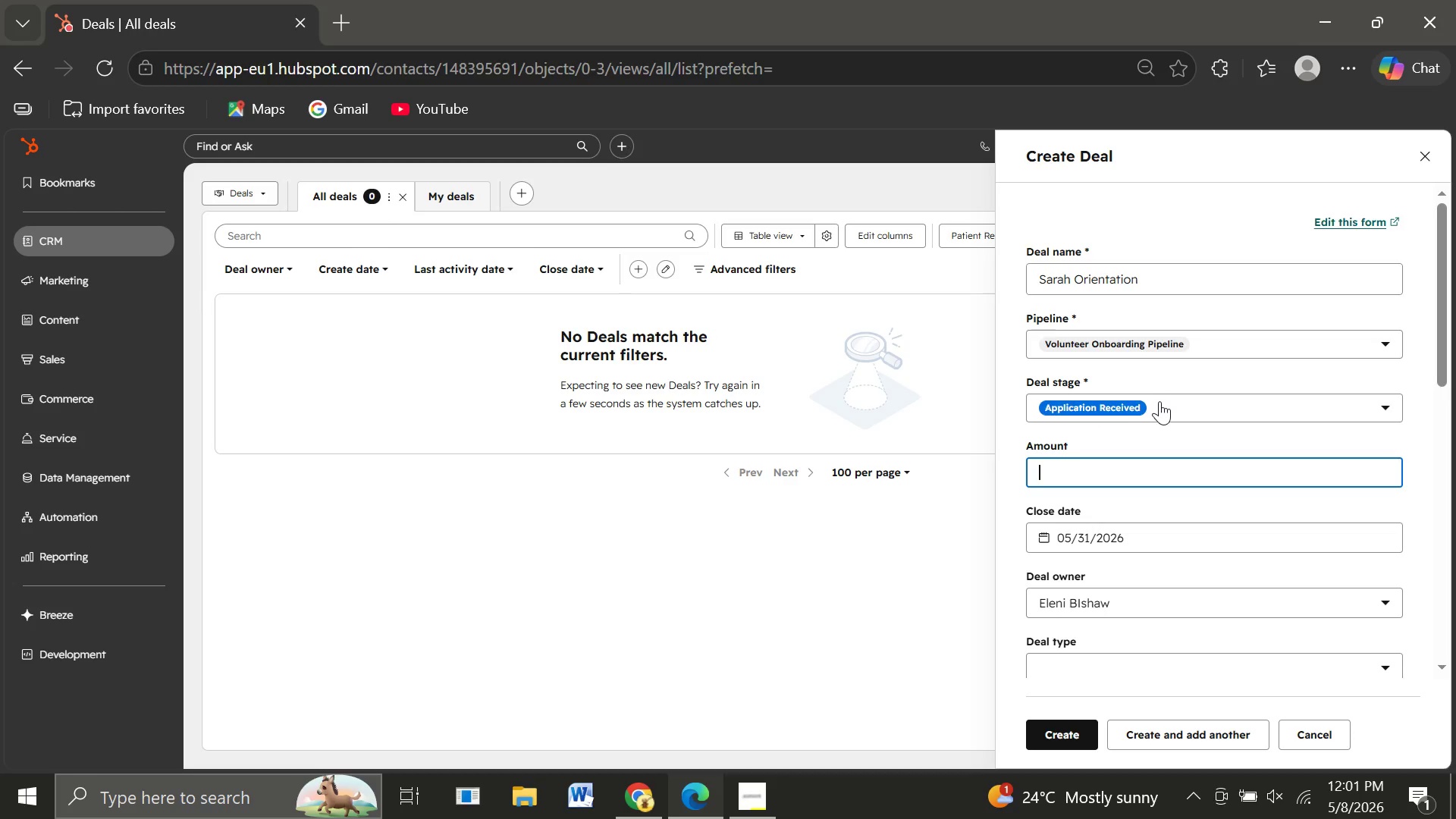 
left_click([1160, 405])
 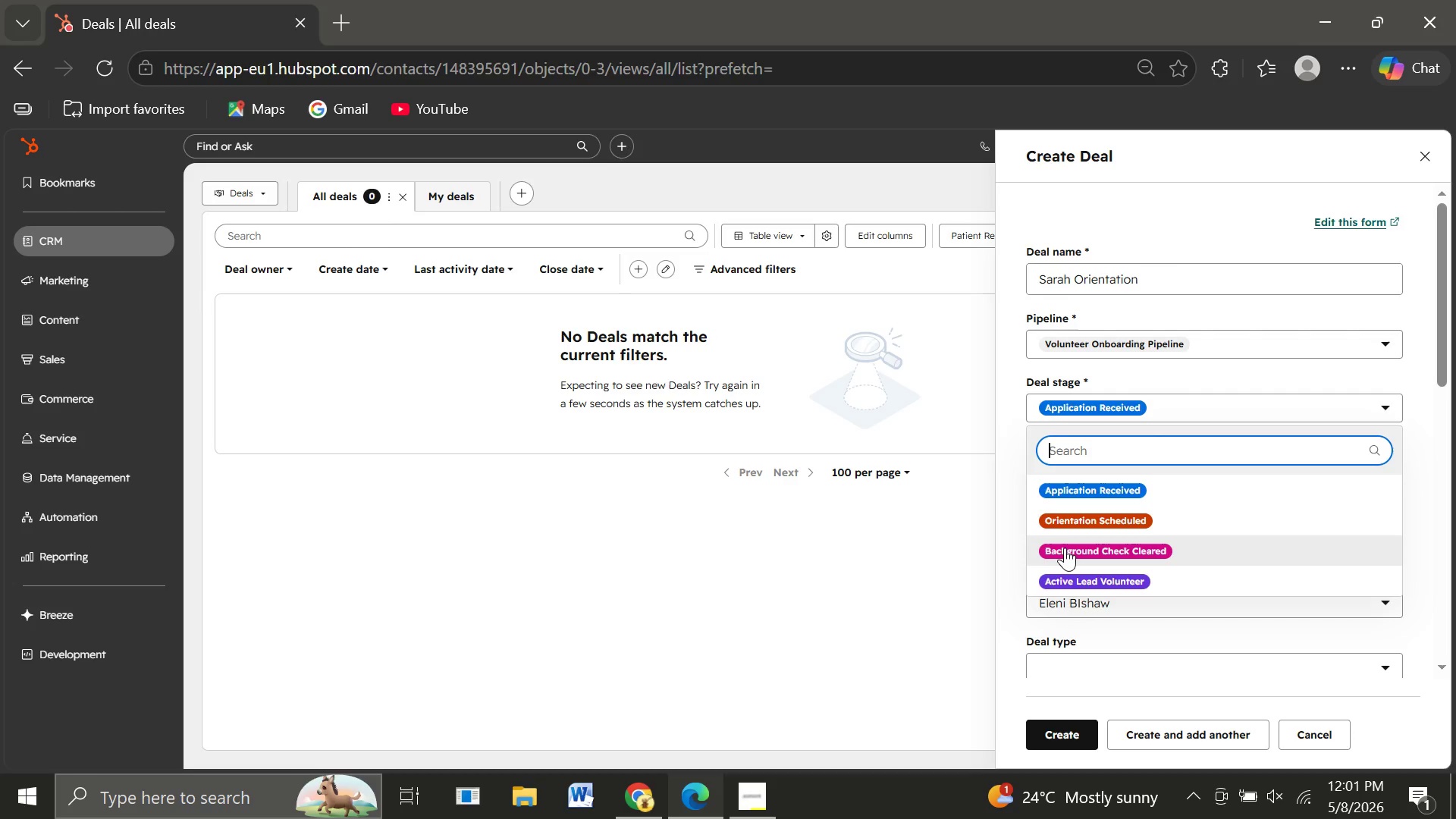 
wait(7.12)
 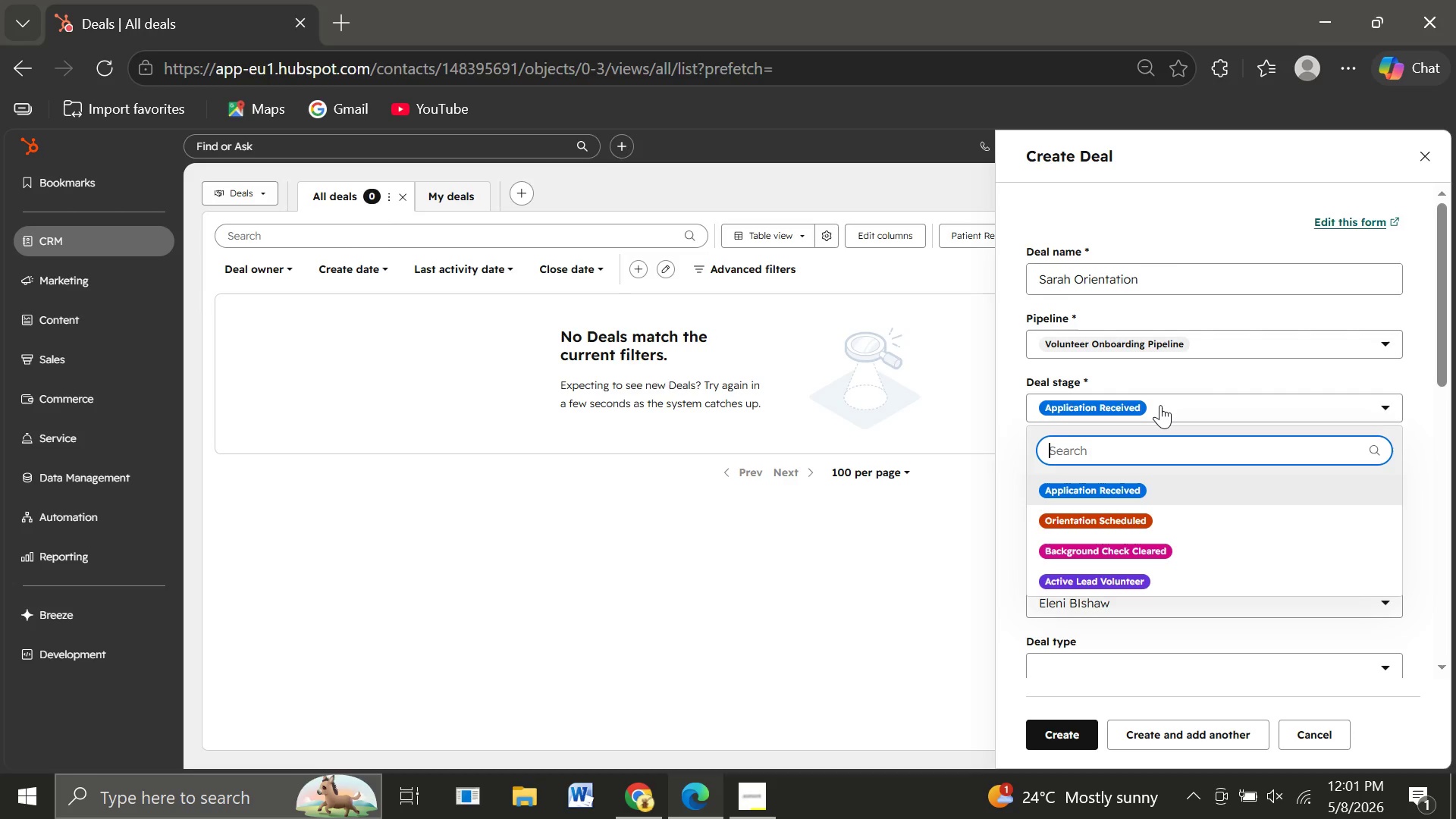 
left_click([1065, 514])
 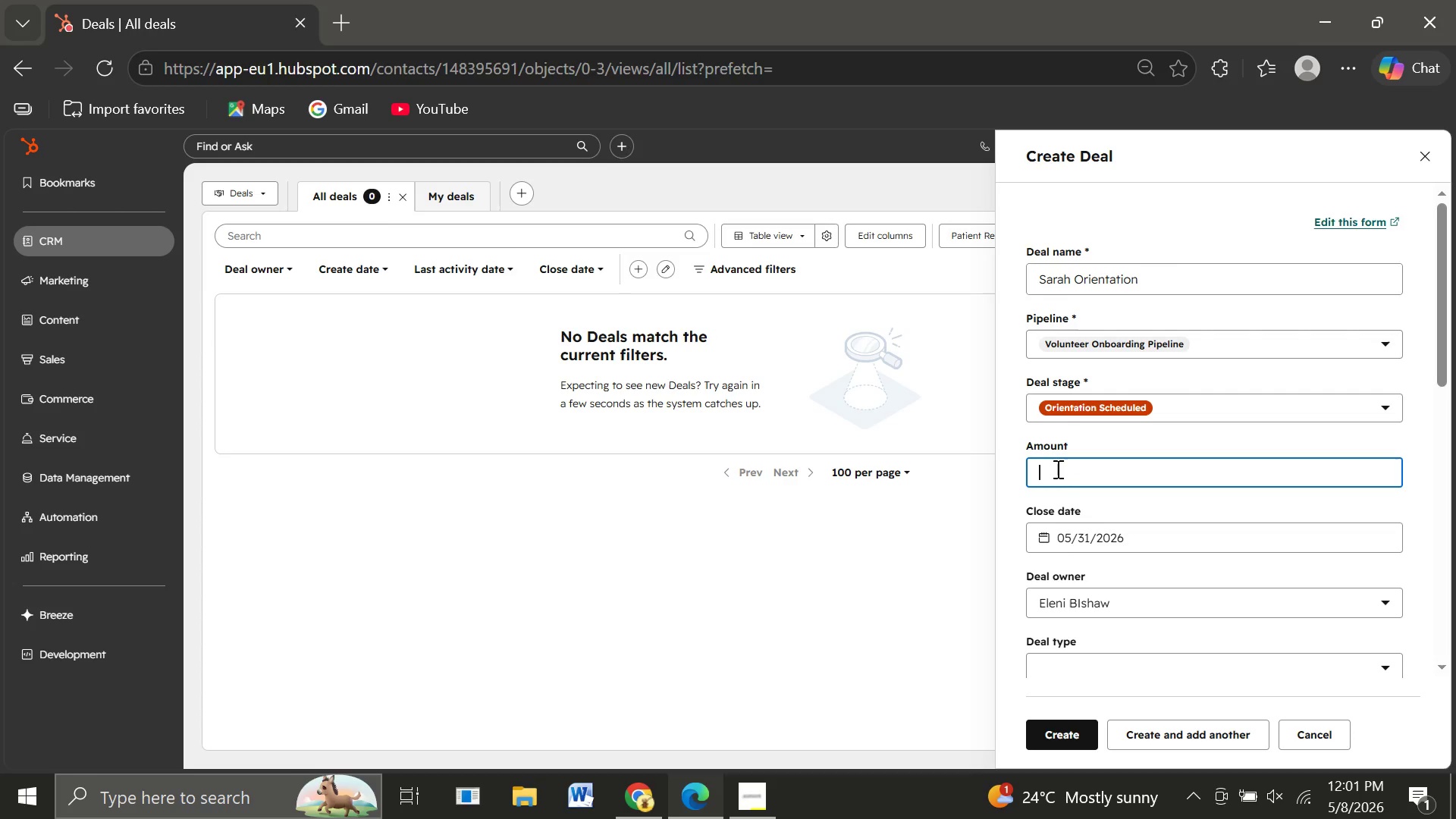 
left_click([1056, 469])
 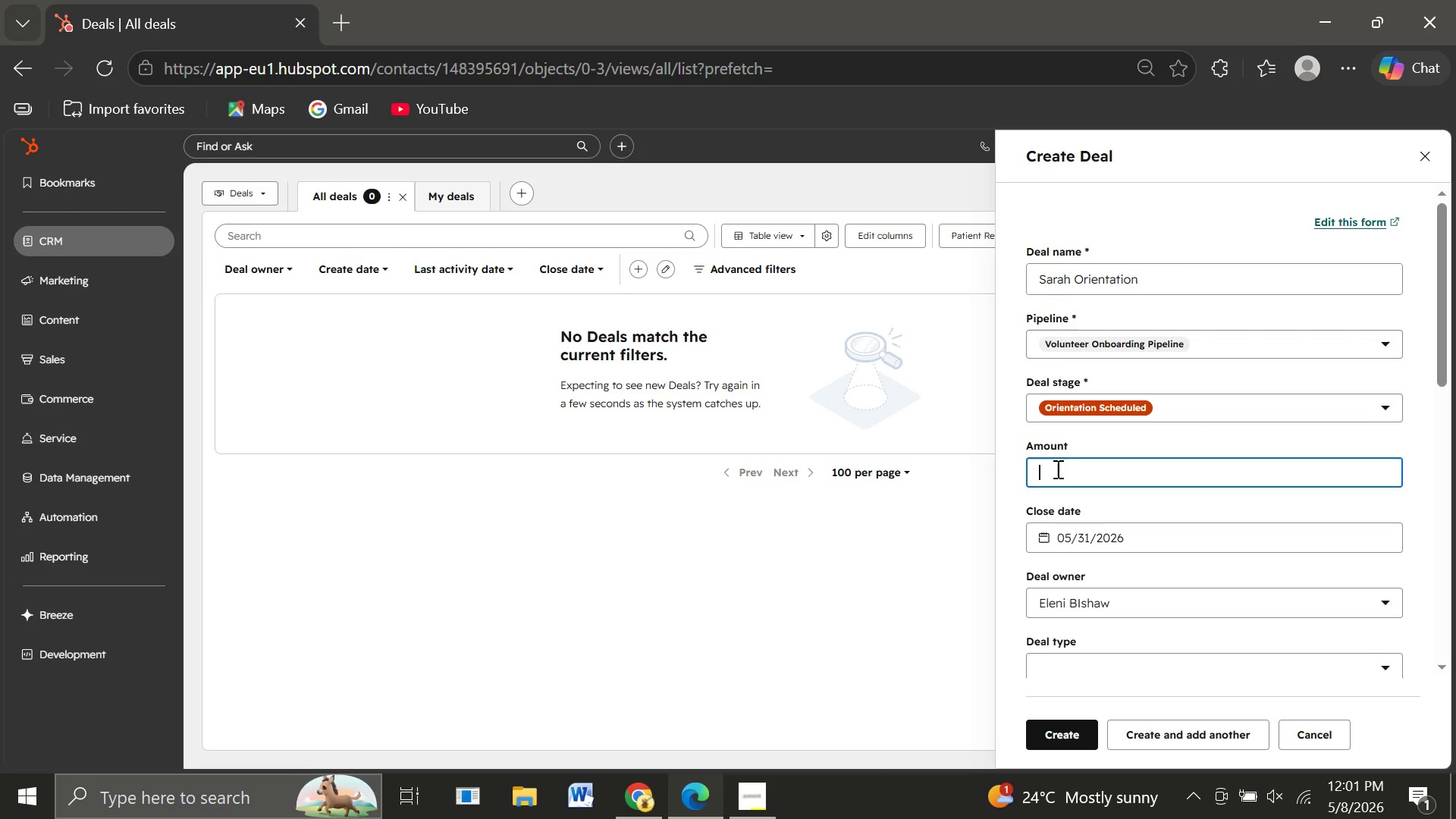 
wait(5.12)
 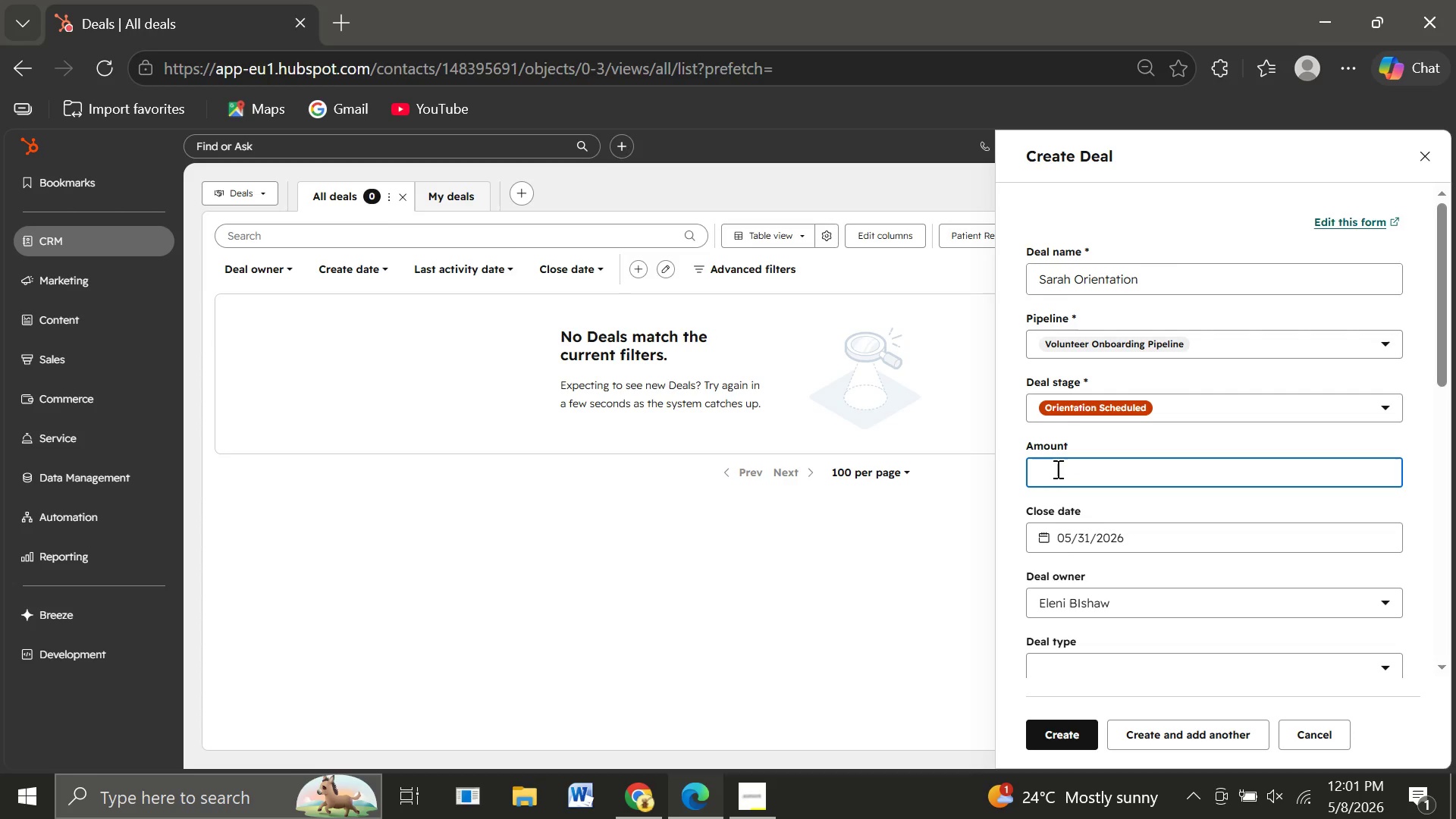 
type(5000)
 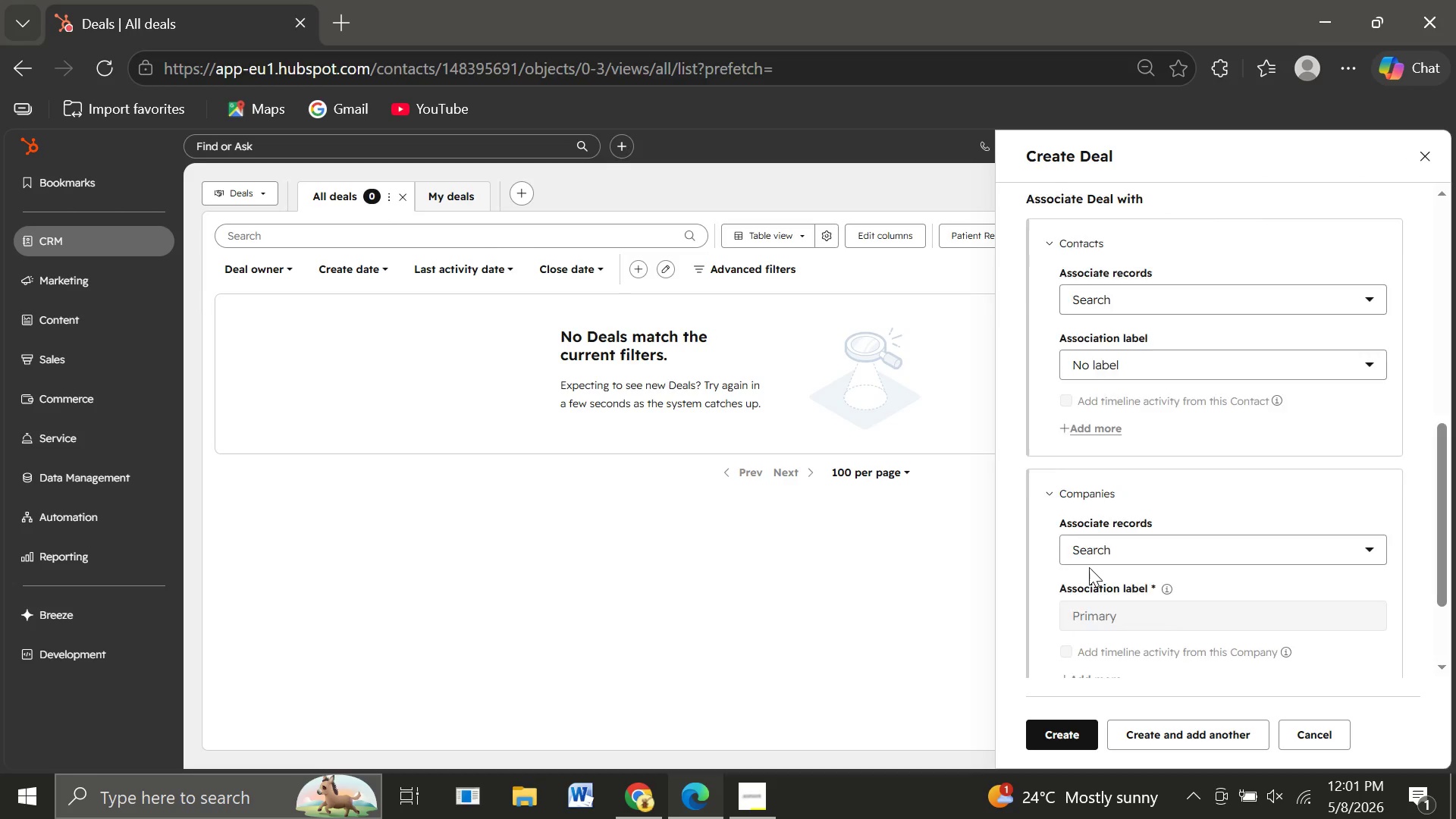 
wait(9.67)
 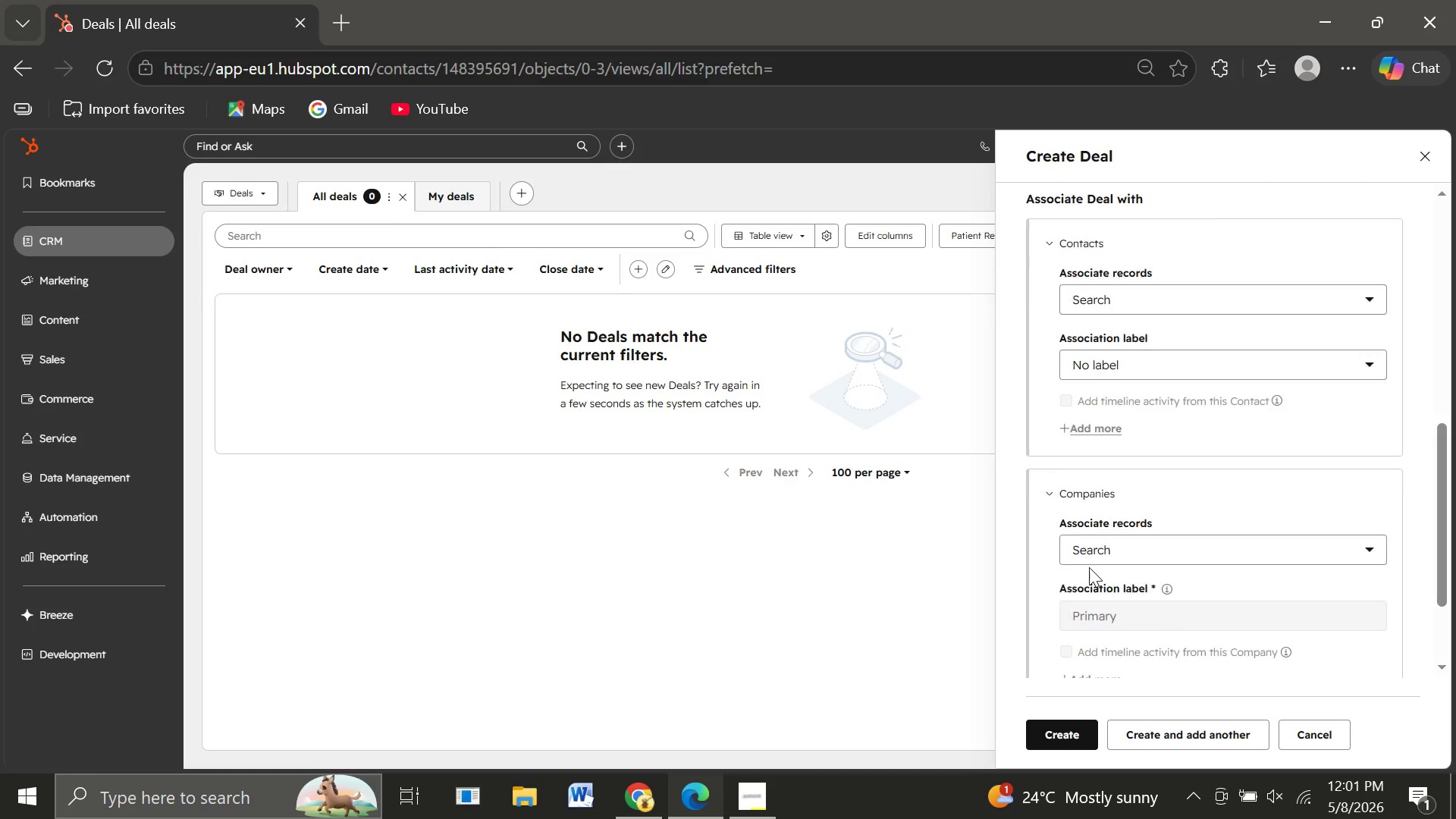 
left_click([1059, 736])
 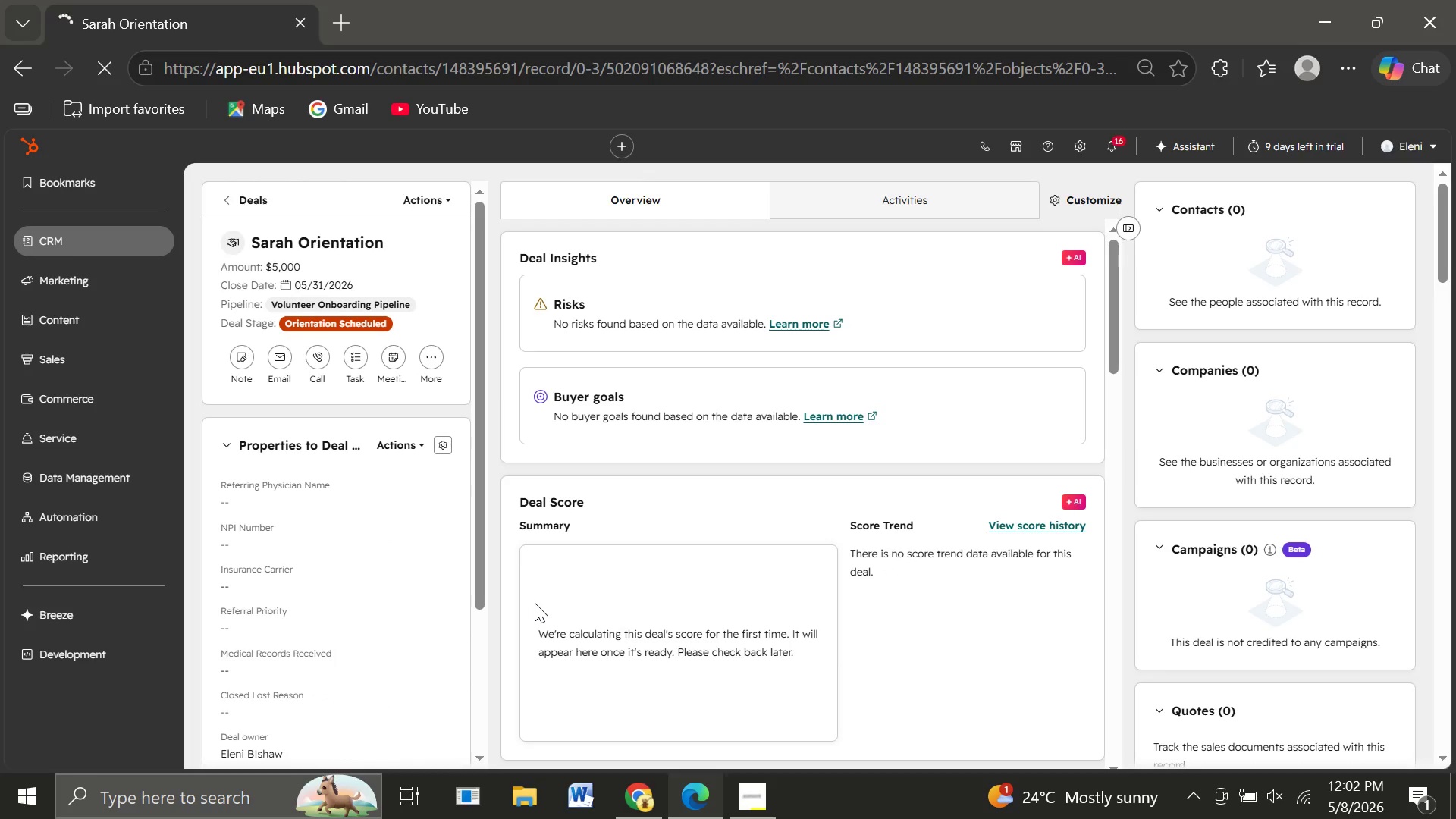 
wait(16.3)
 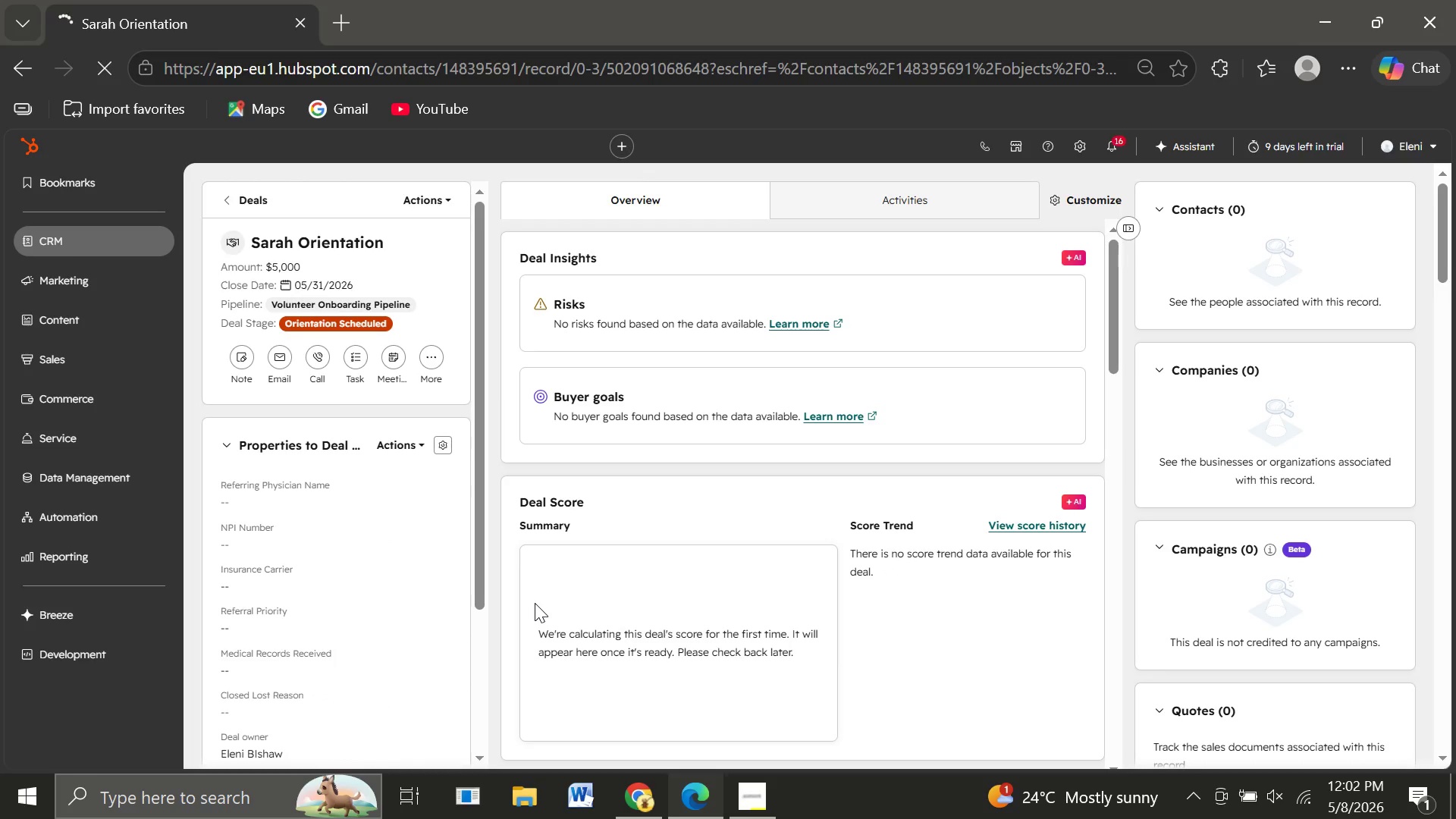 
left_click([108, 248])
 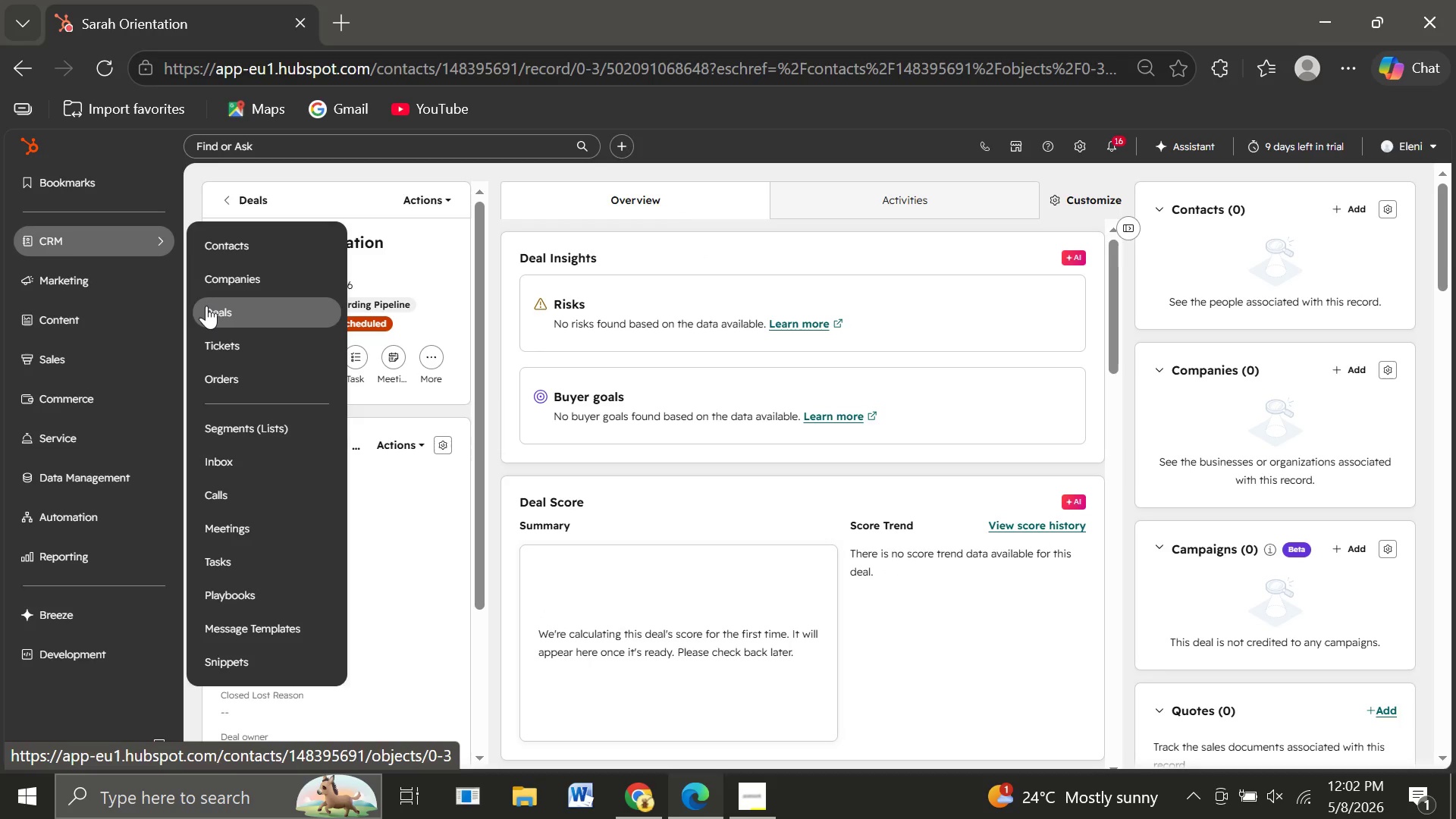 
left_click([206, 306])
 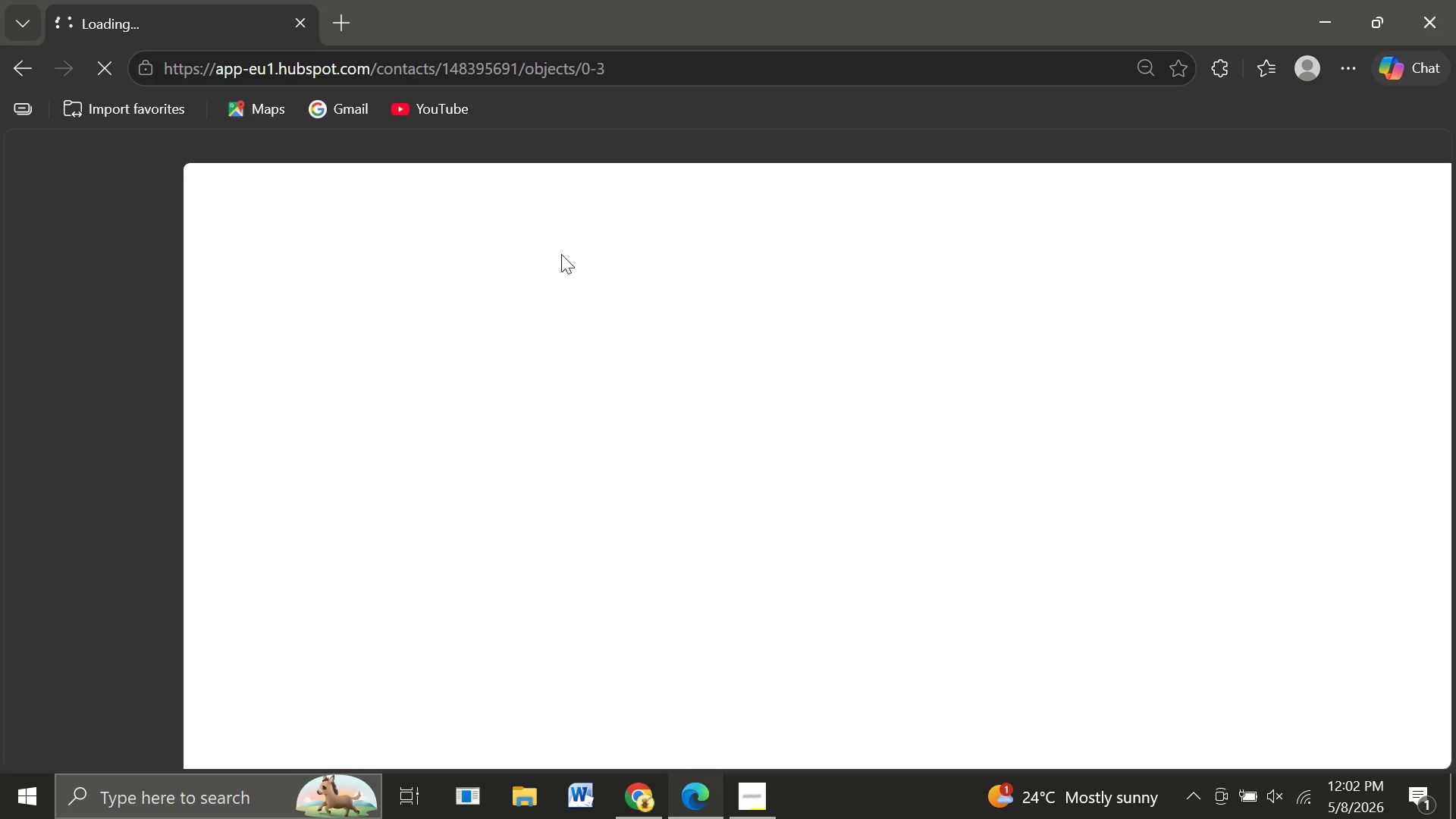 
mouse_move([784, 353])
 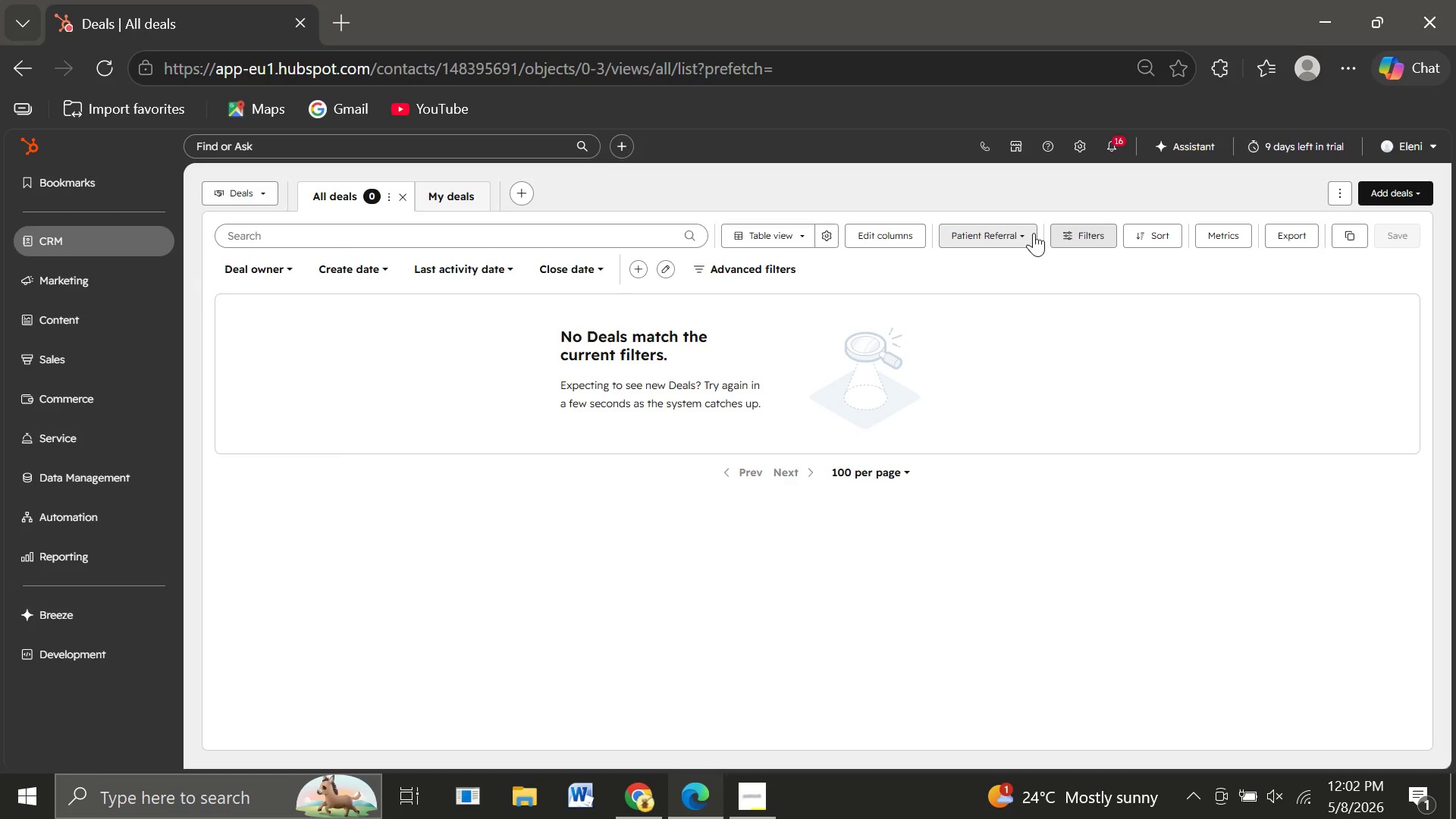 
wait(10.95)
 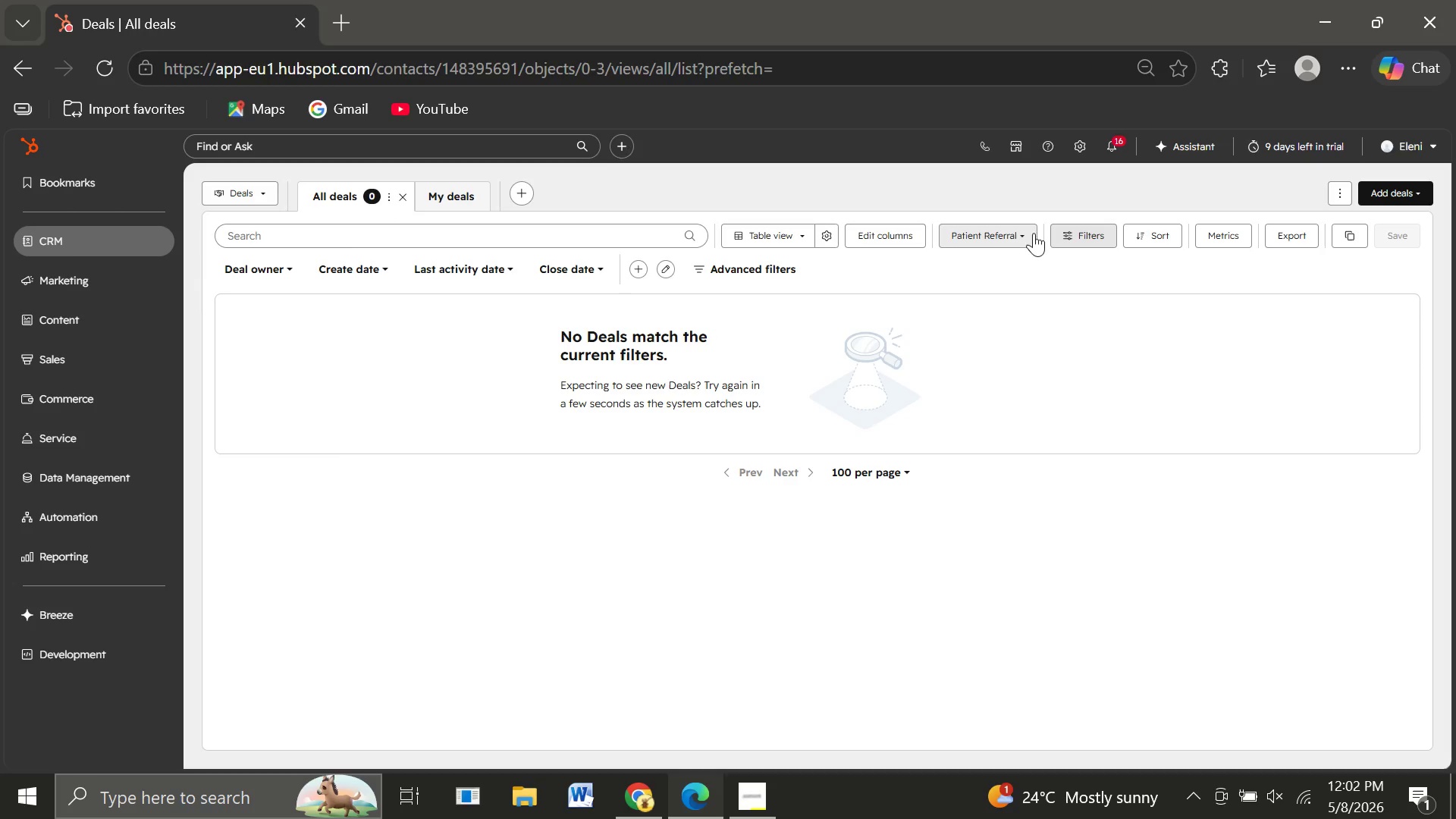 
left_click([1022, 236])
 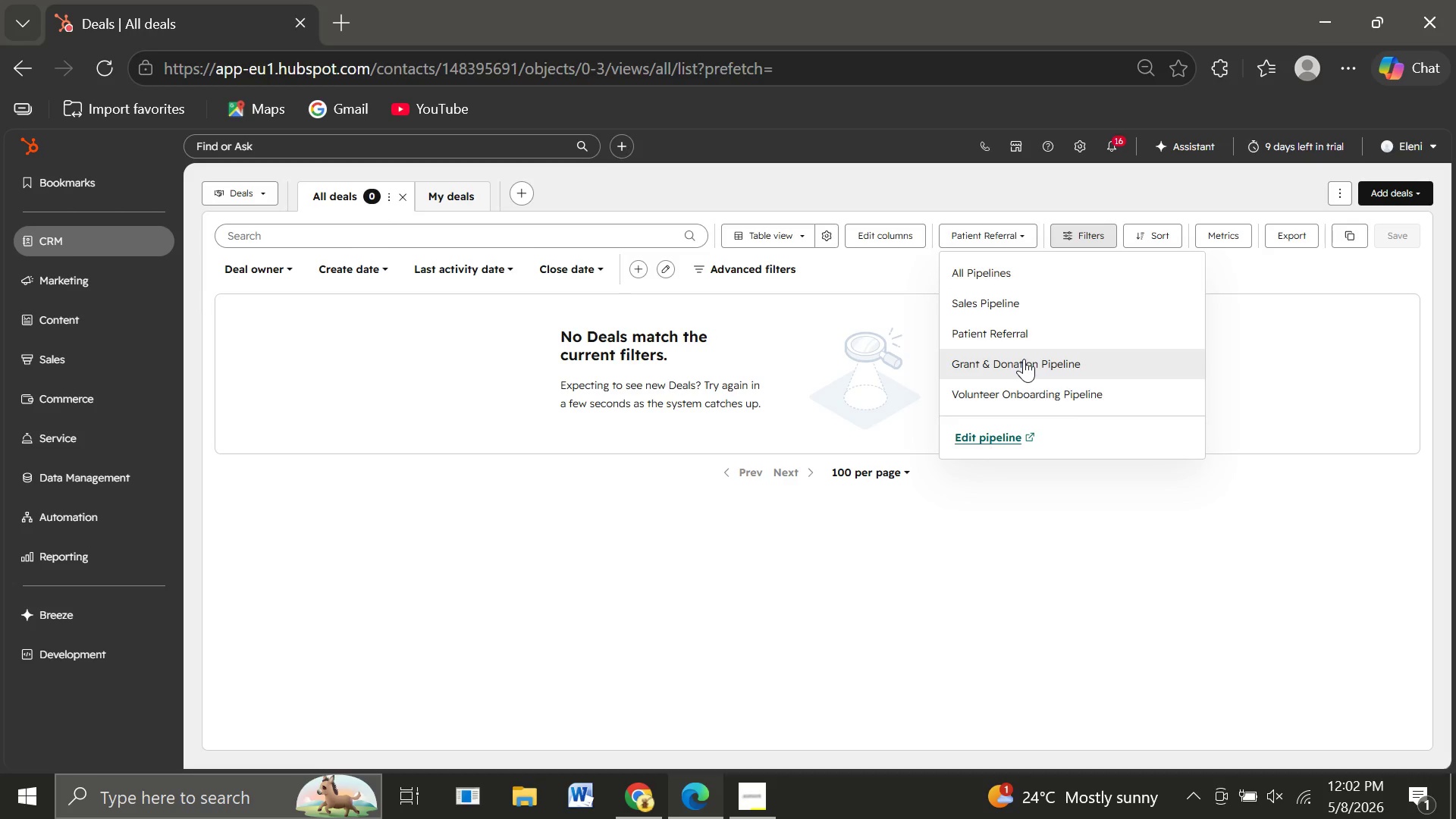 
left_click([1024, 359])
 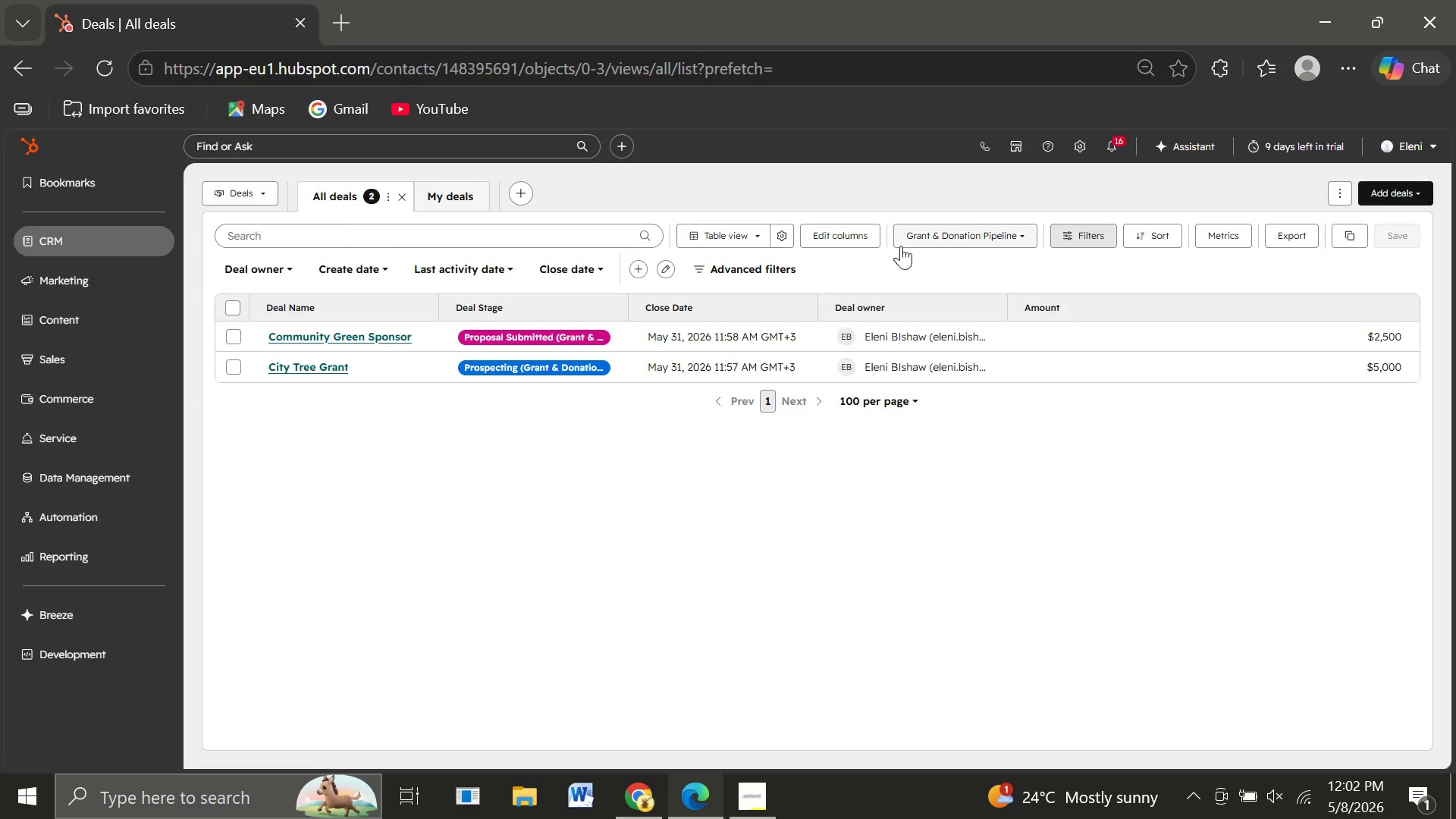 
wait(6.42)
 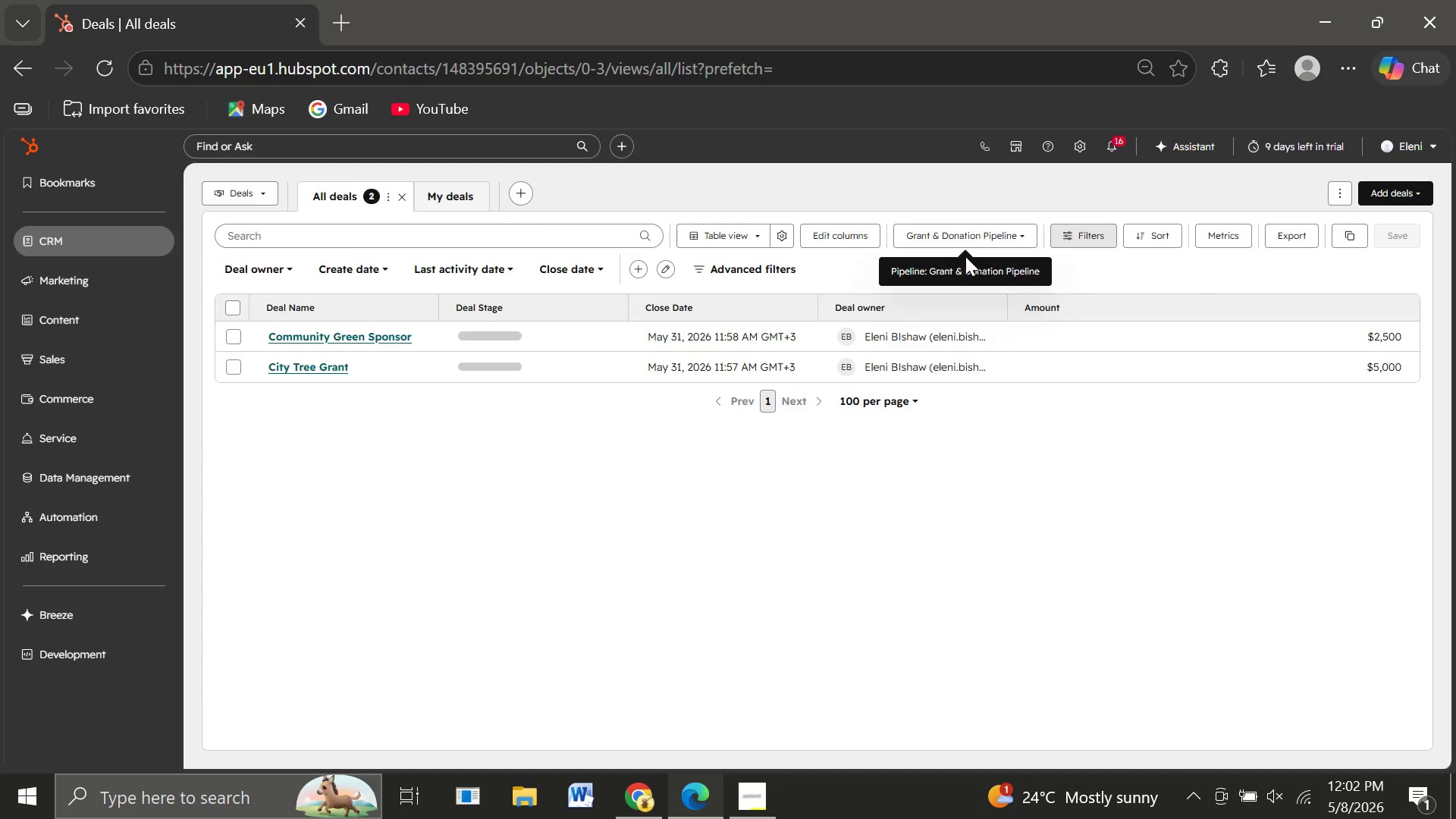 
left_click([956, 236])
 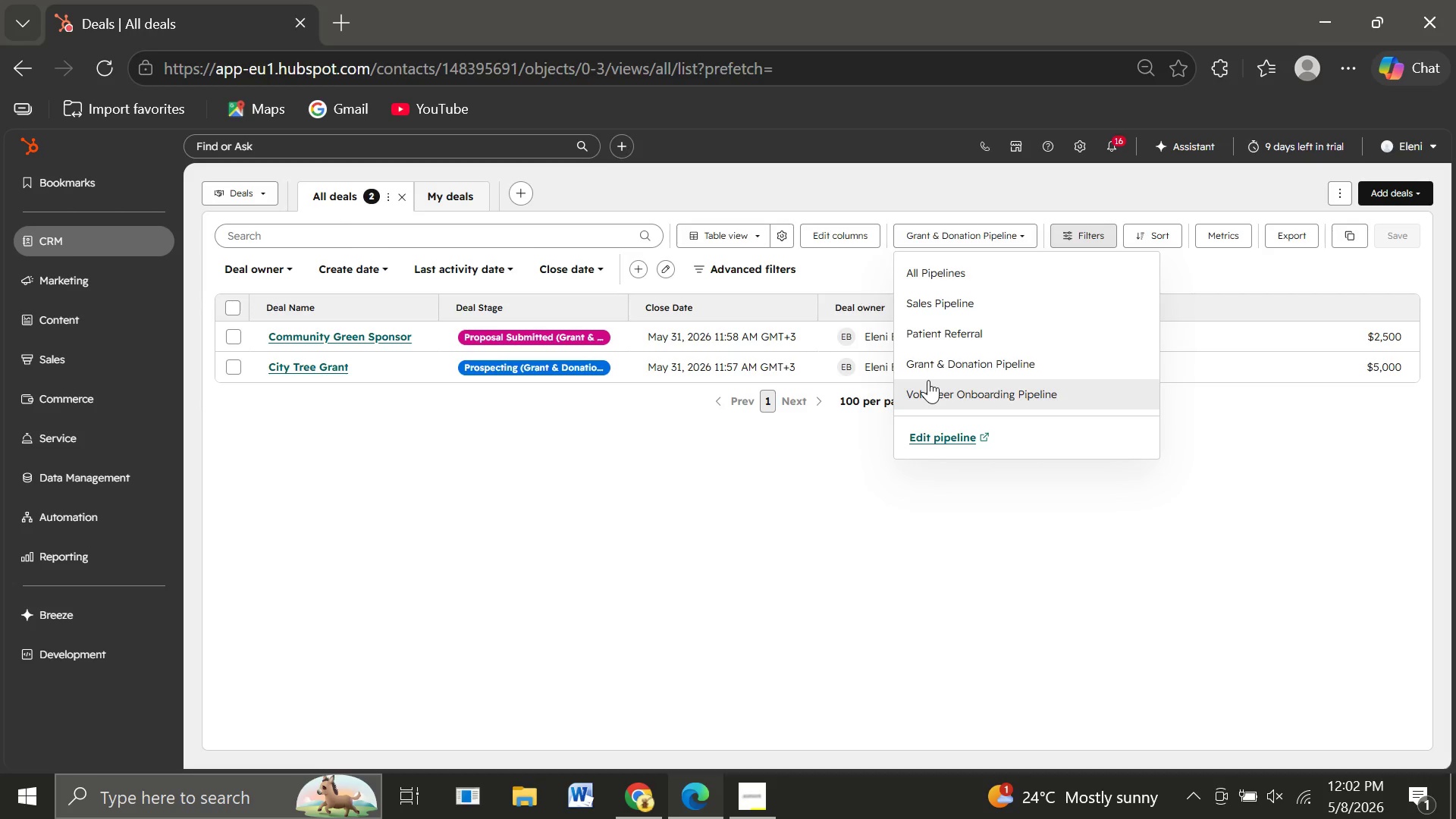 
left_click([928, 380])
 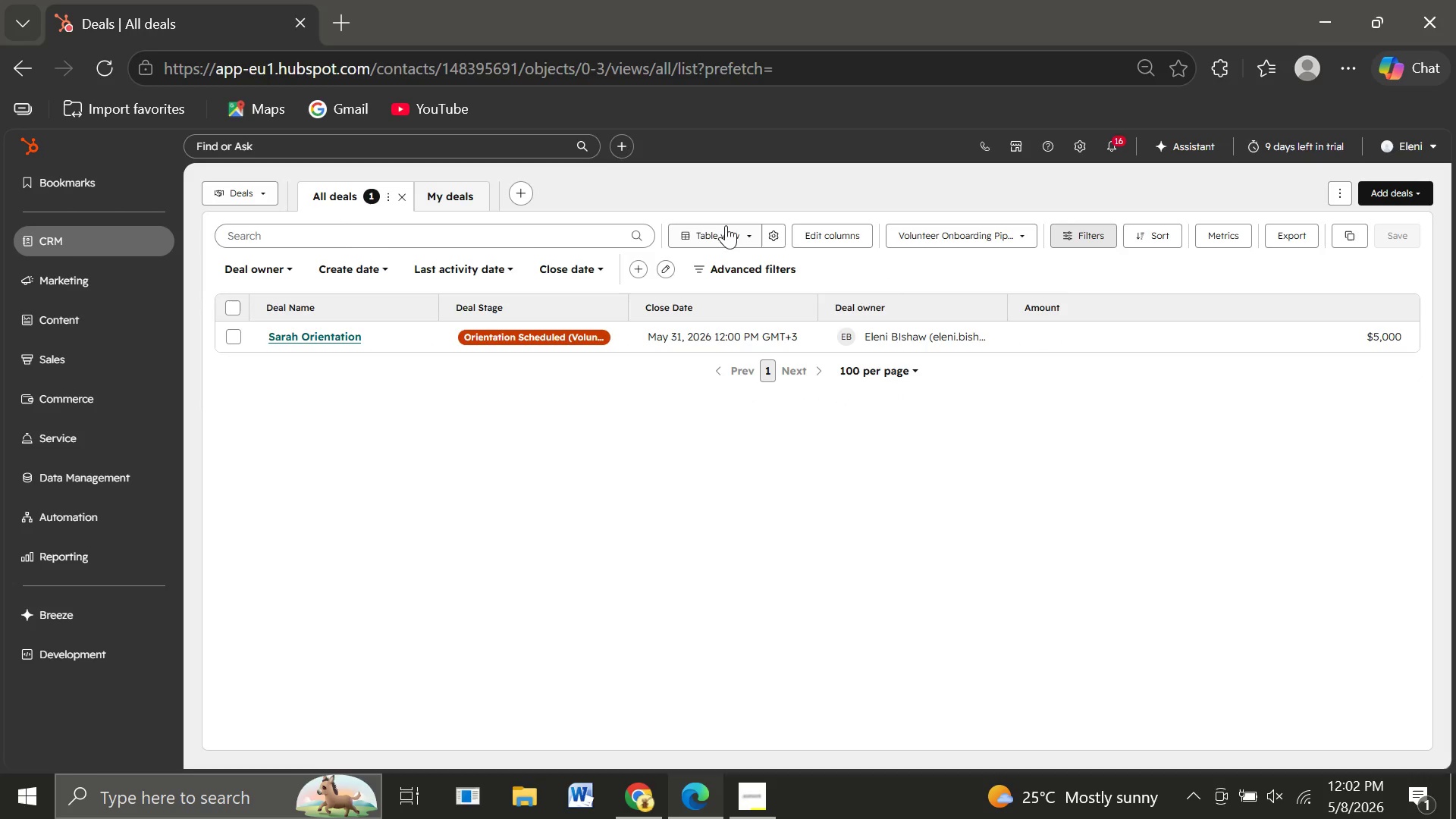 
left_click([710, 234])
 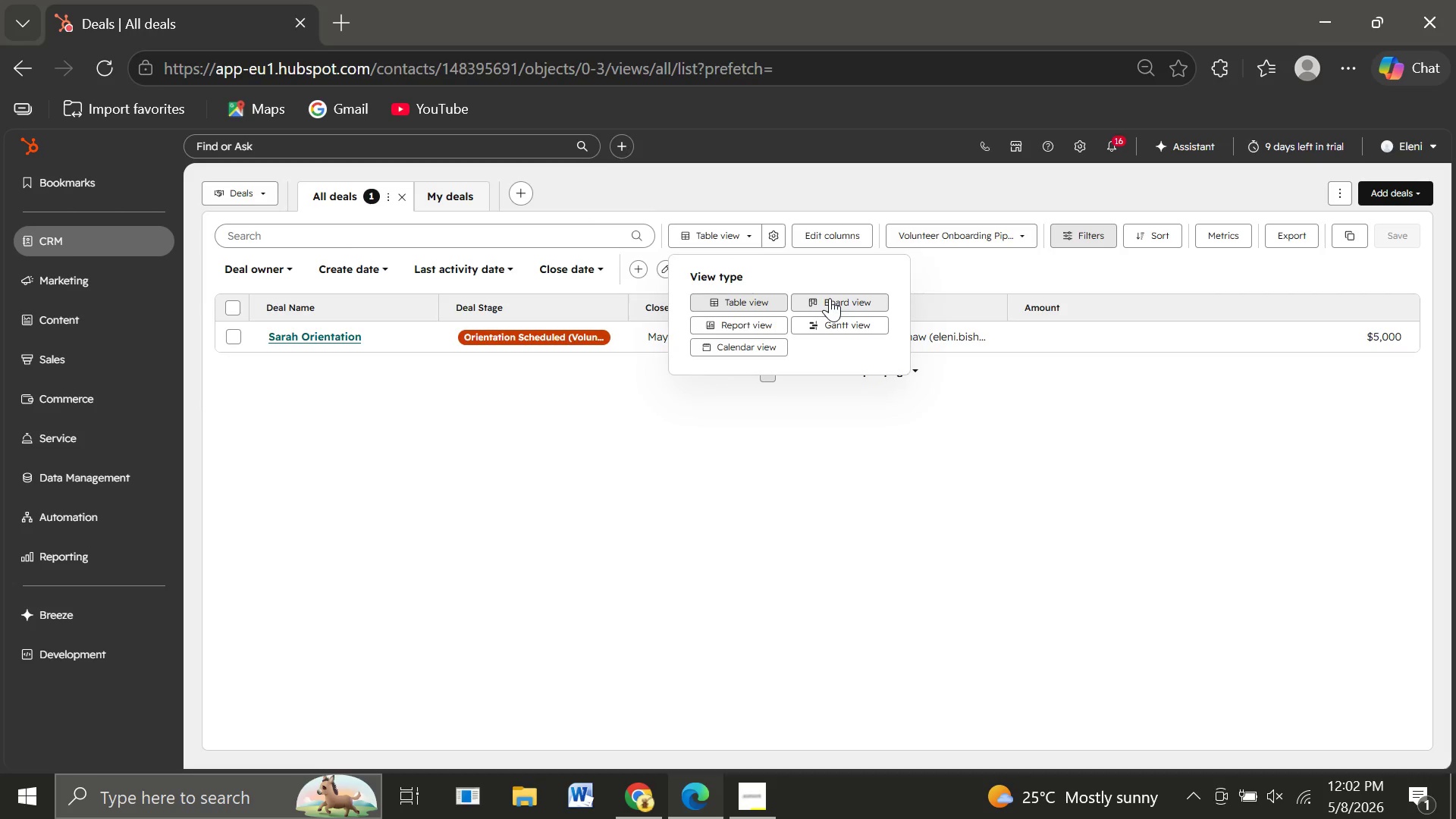 
left_click([830, 298])
 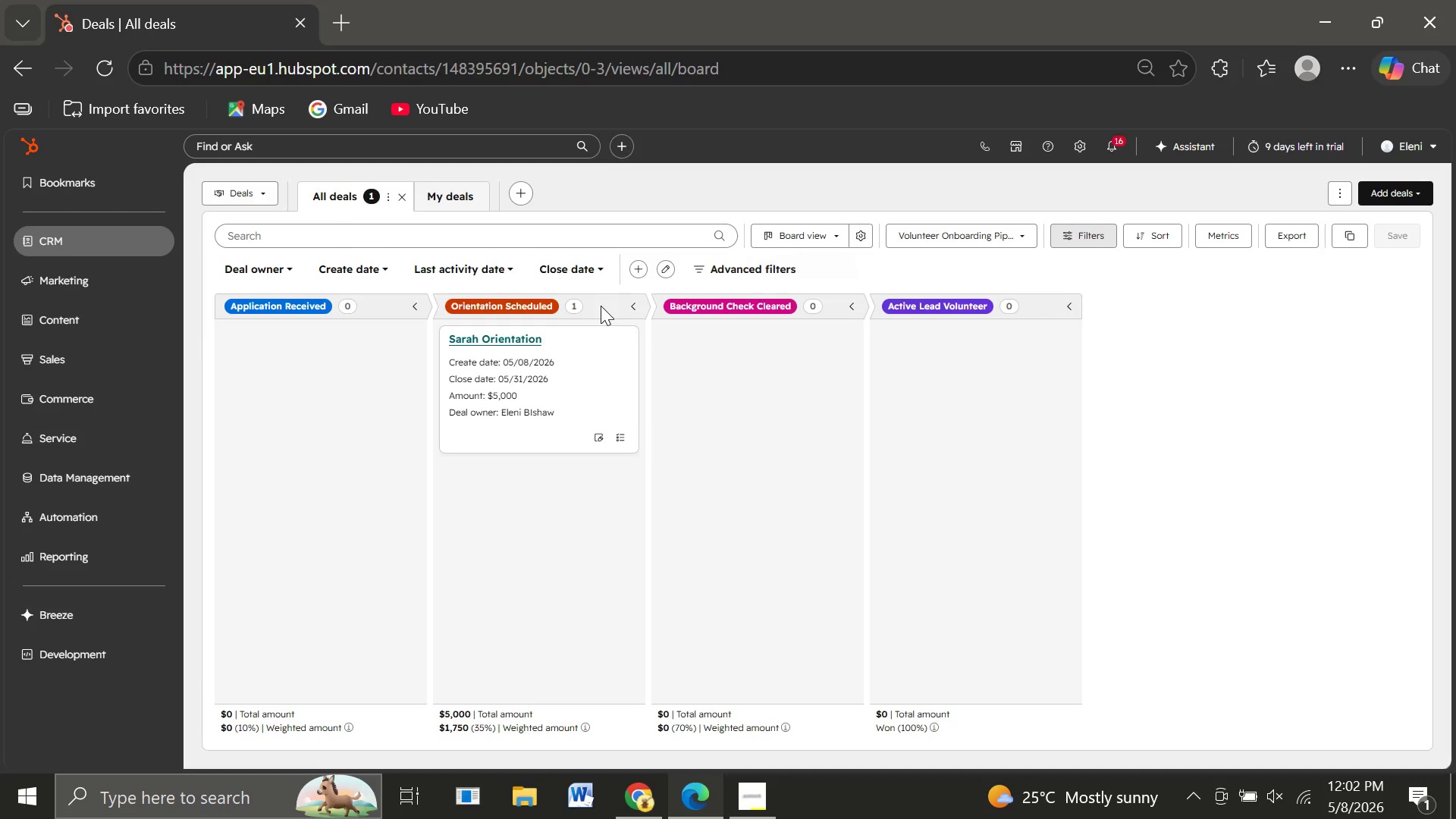 
wait(16.5)
 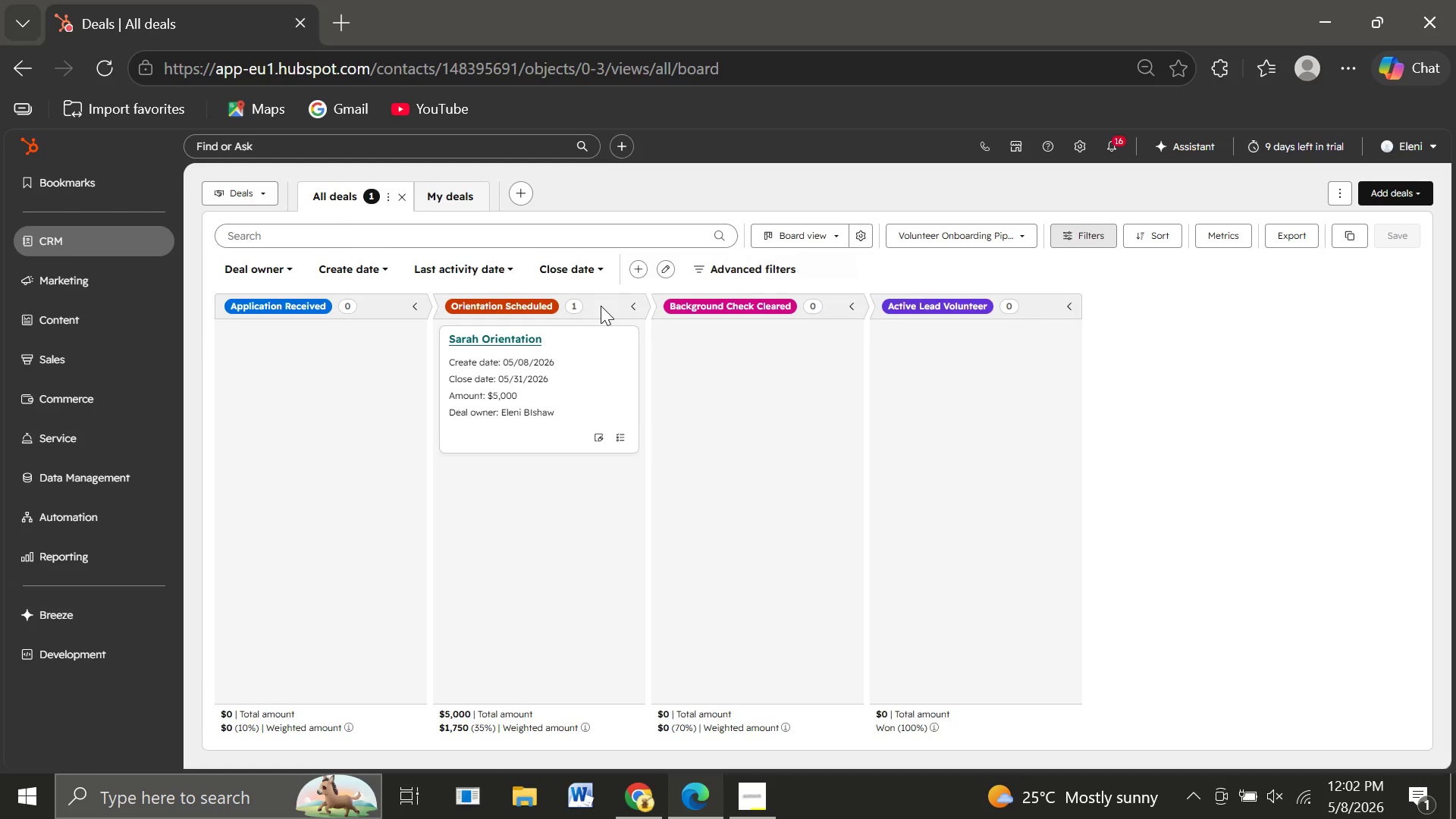 
left_click([919, 236])
 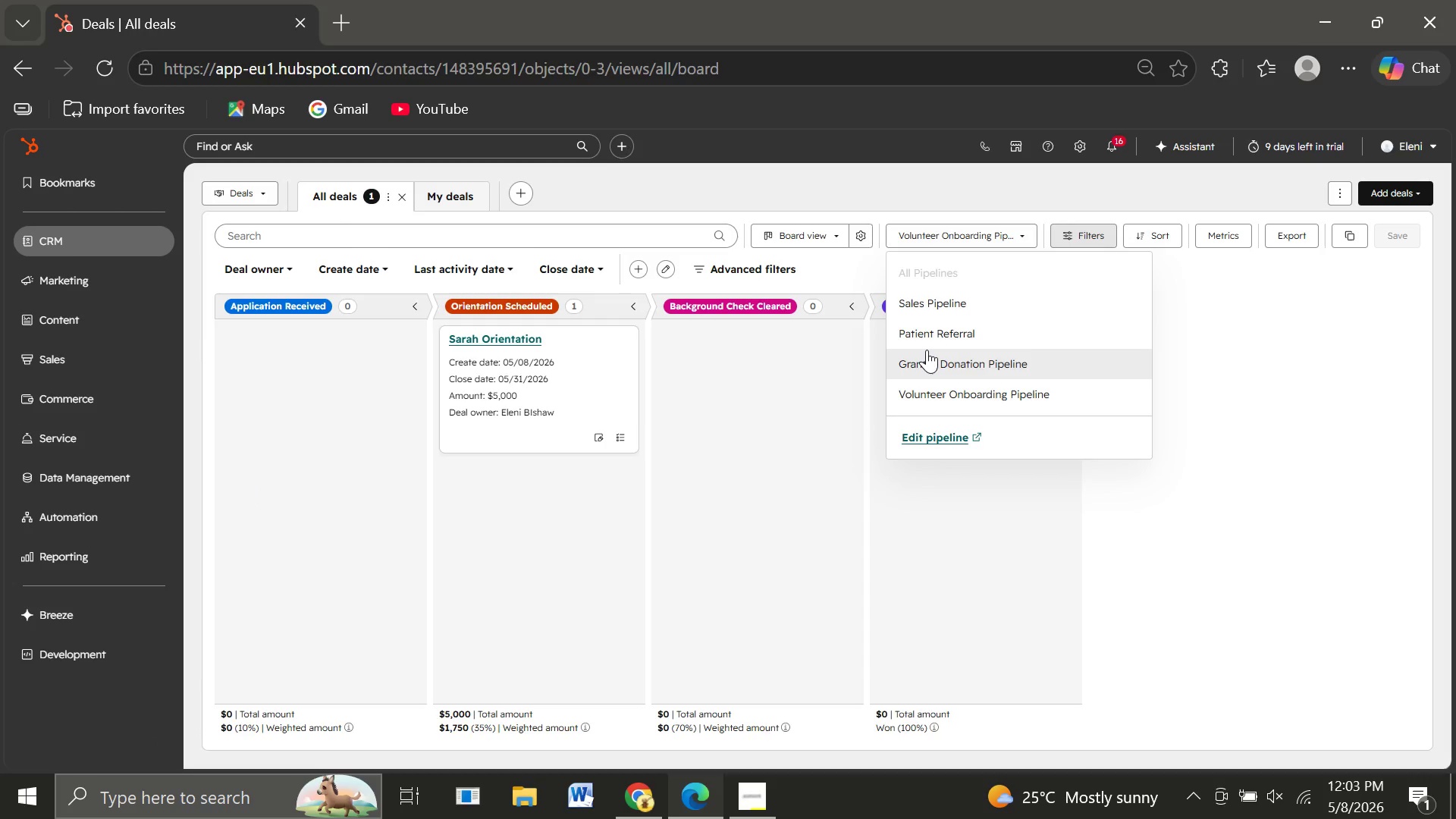 
left_click([927, 350])
 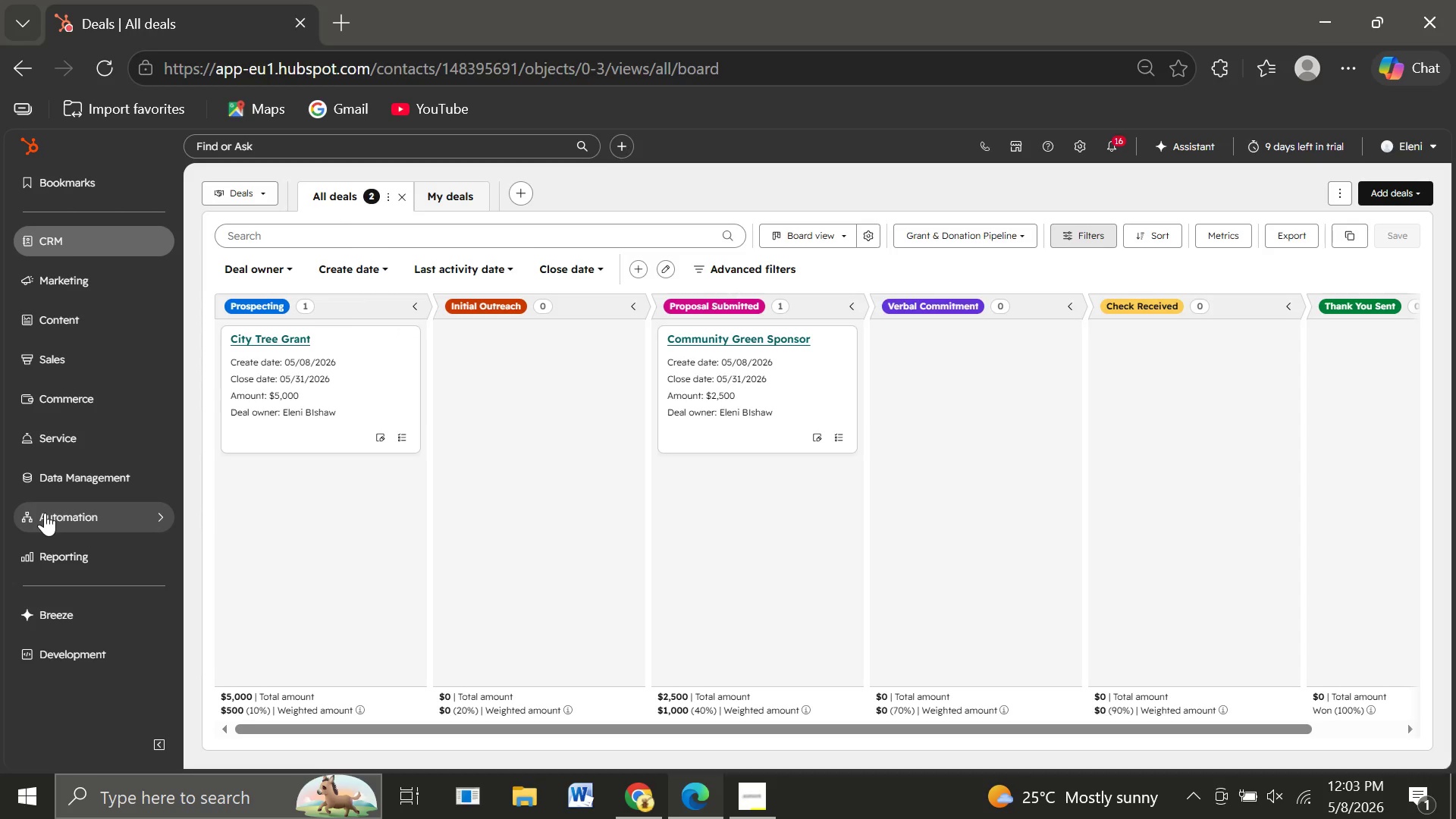 
wait(11.33)
 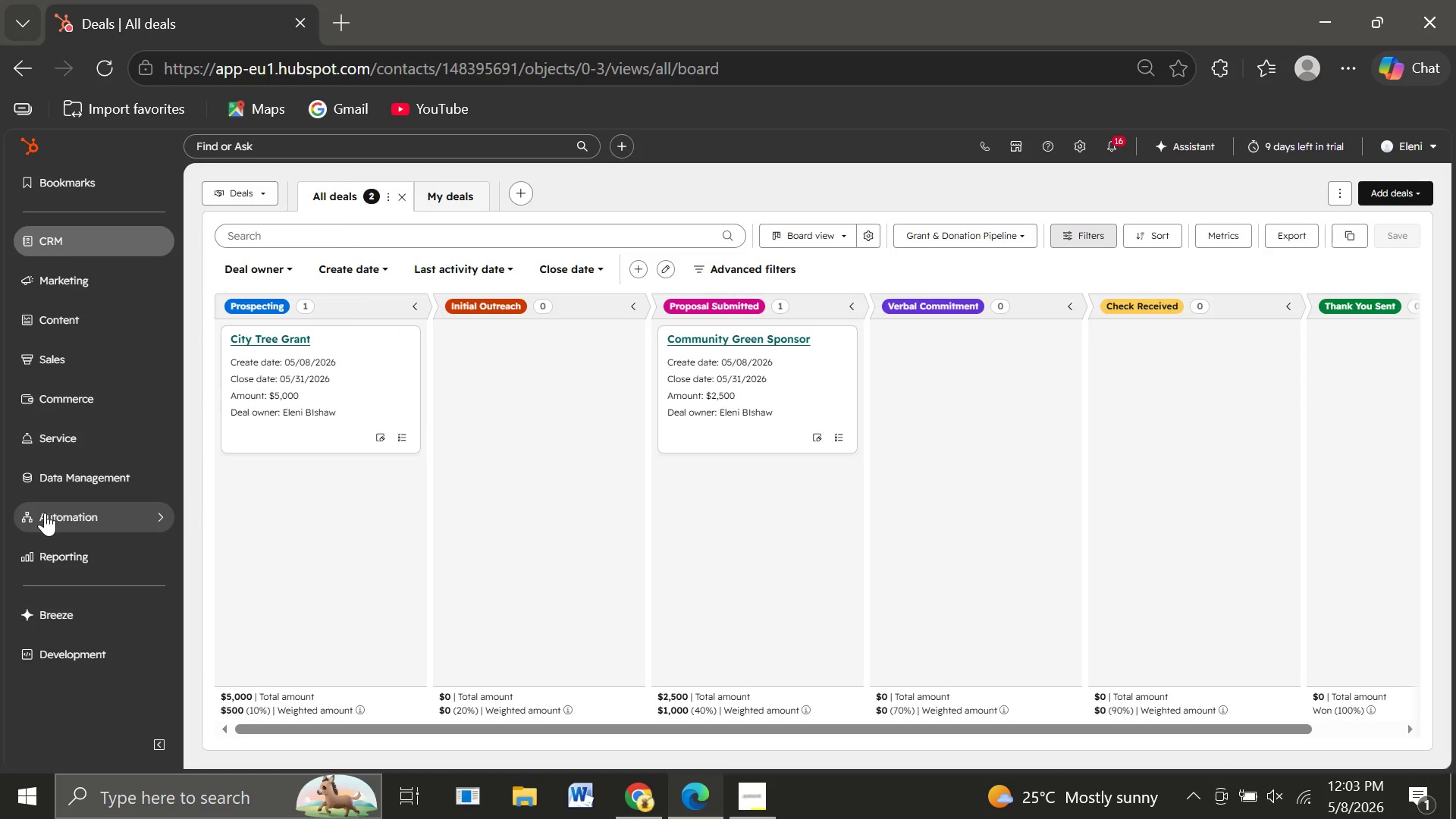 
left_click([66, 544])
 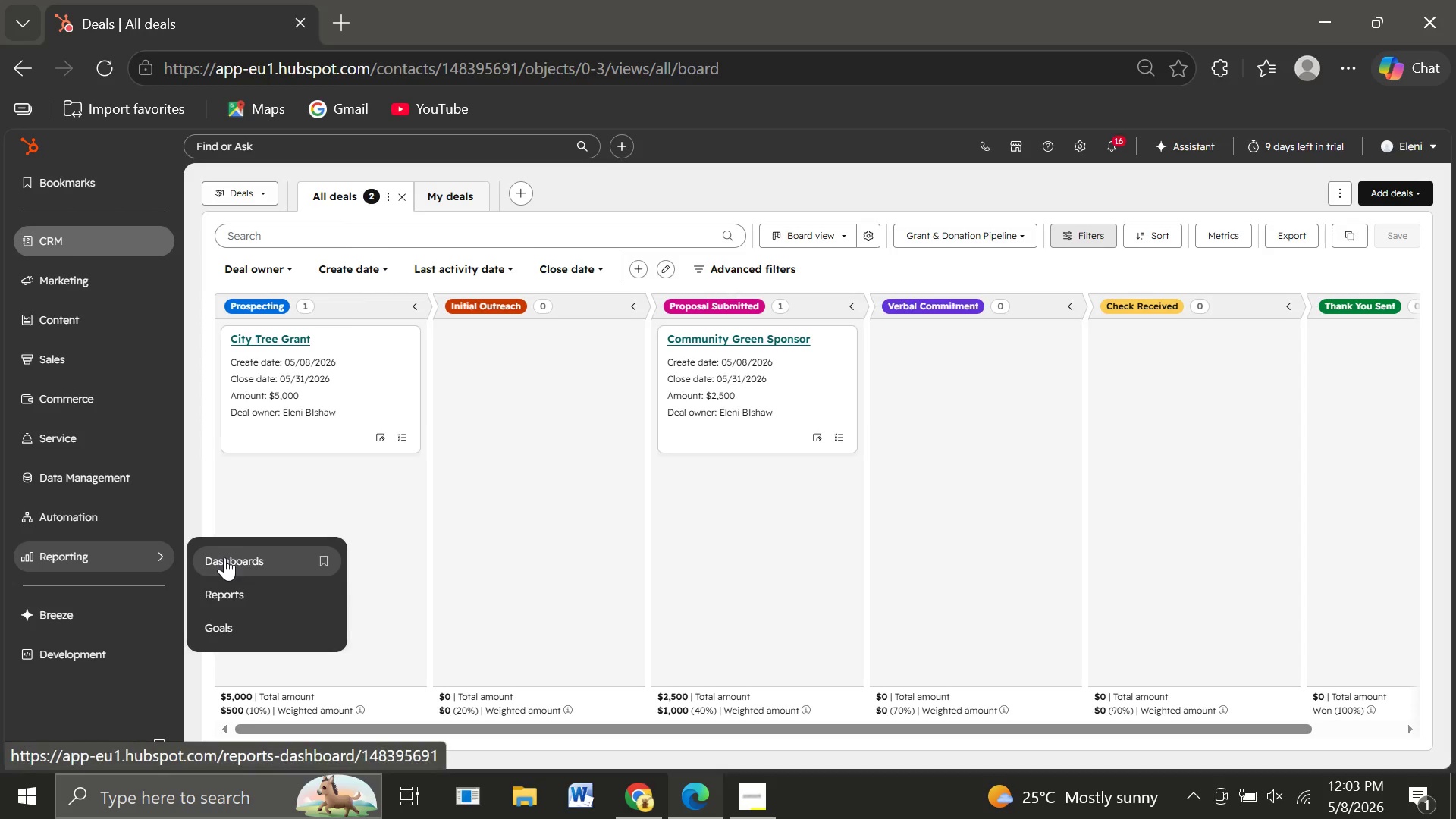 
left_click([224, 557])
 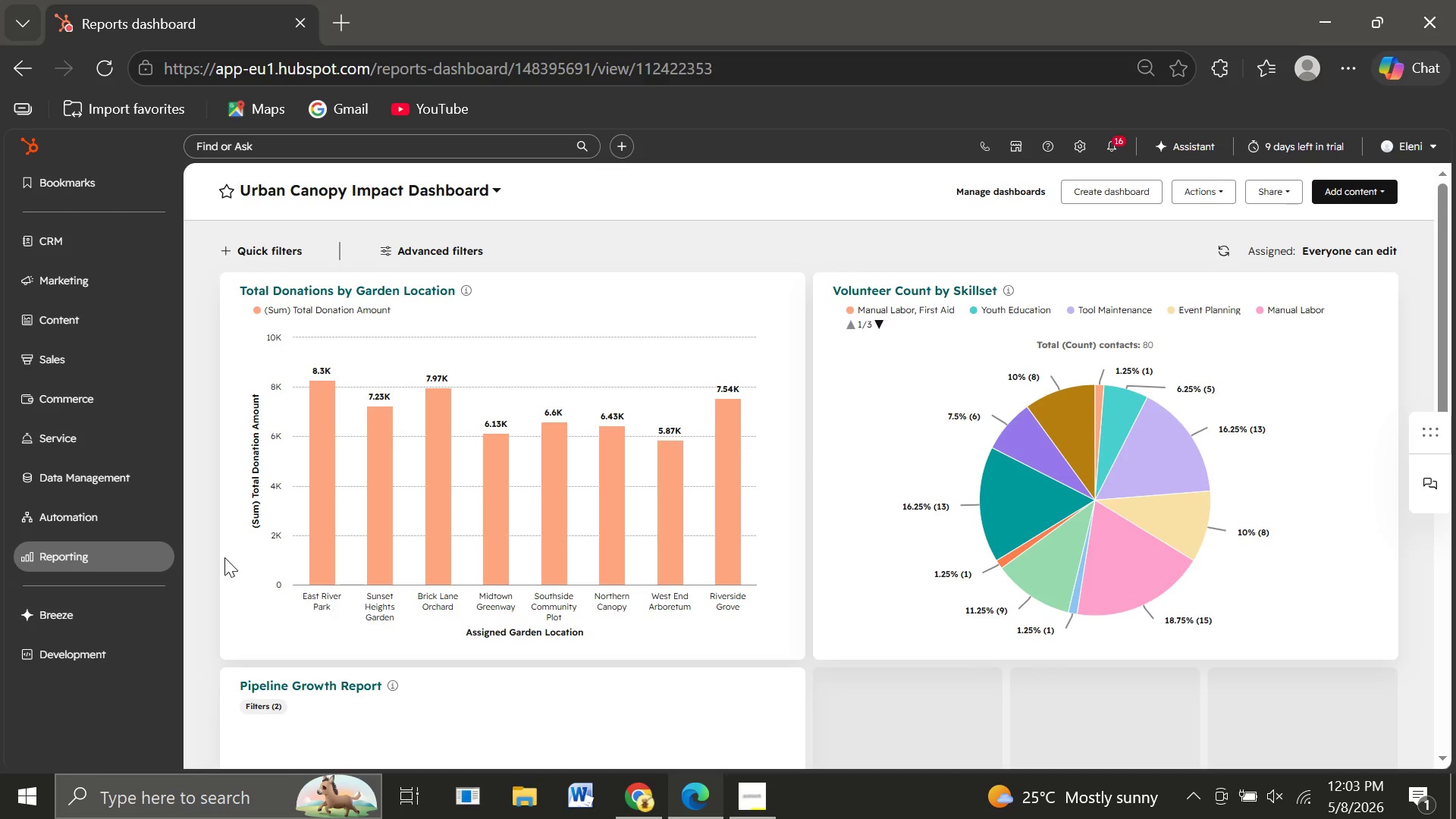 
wait(24.19)
 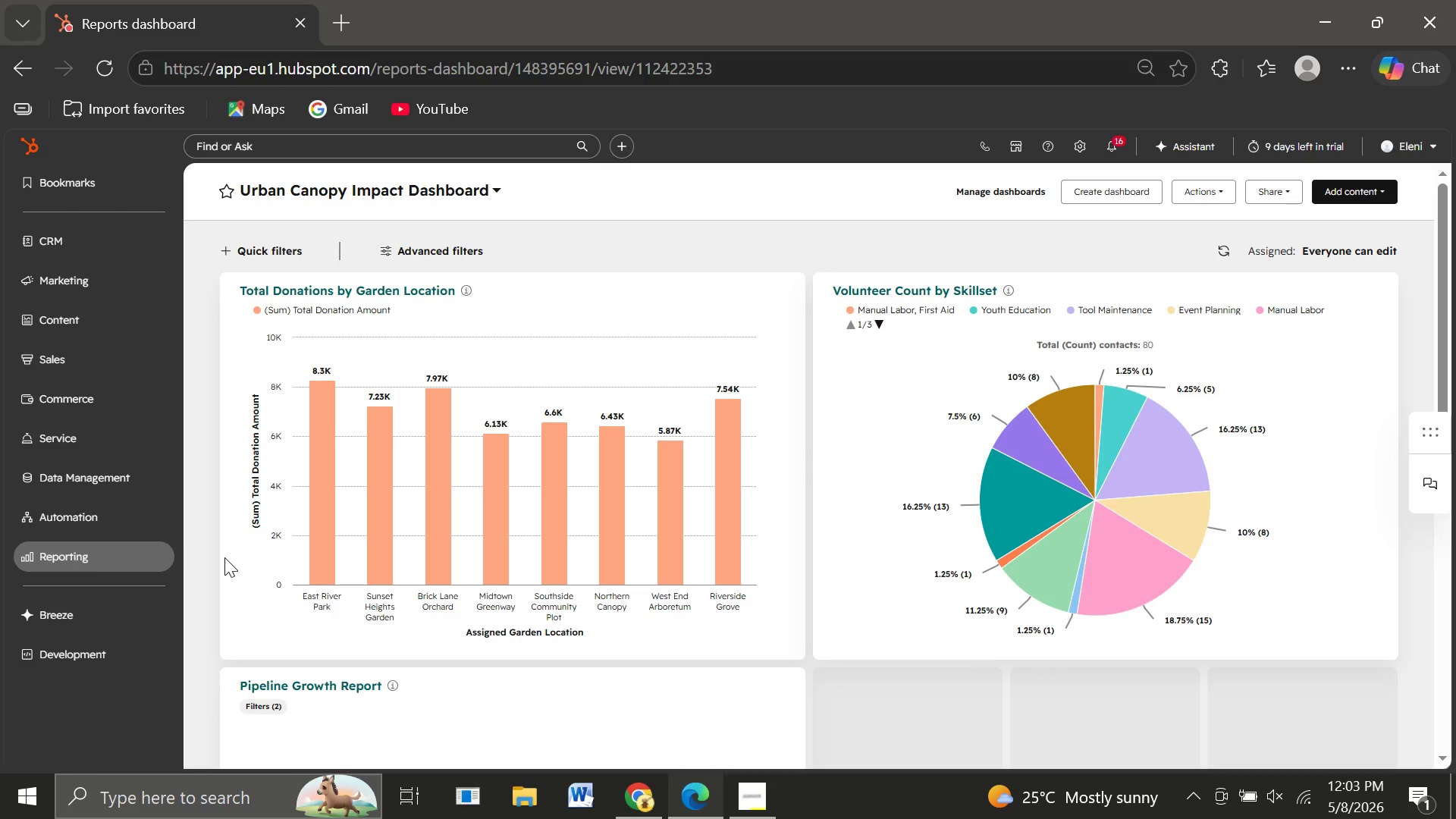 
left_click([770, 329])
 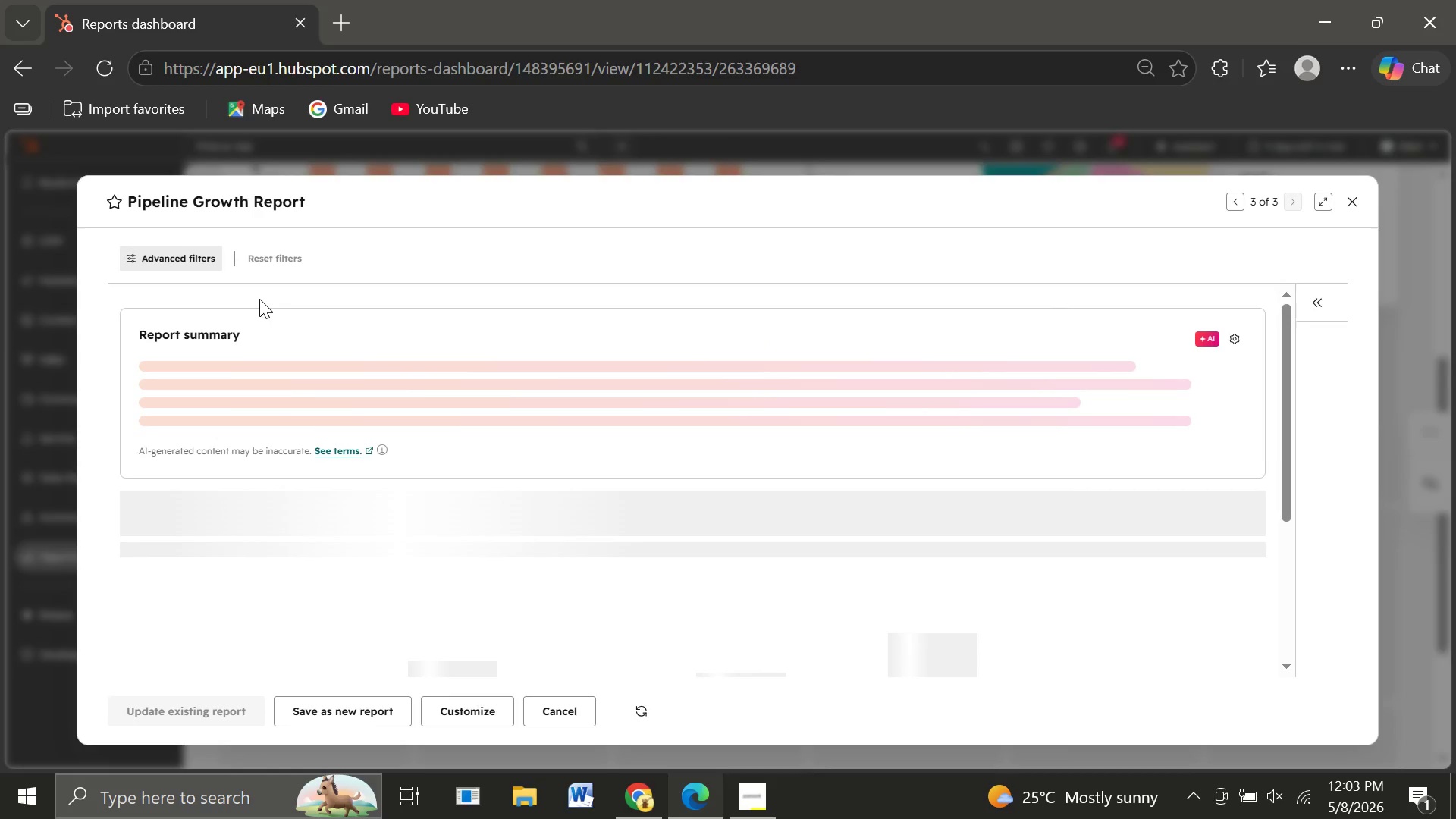 
wait(5.22)
 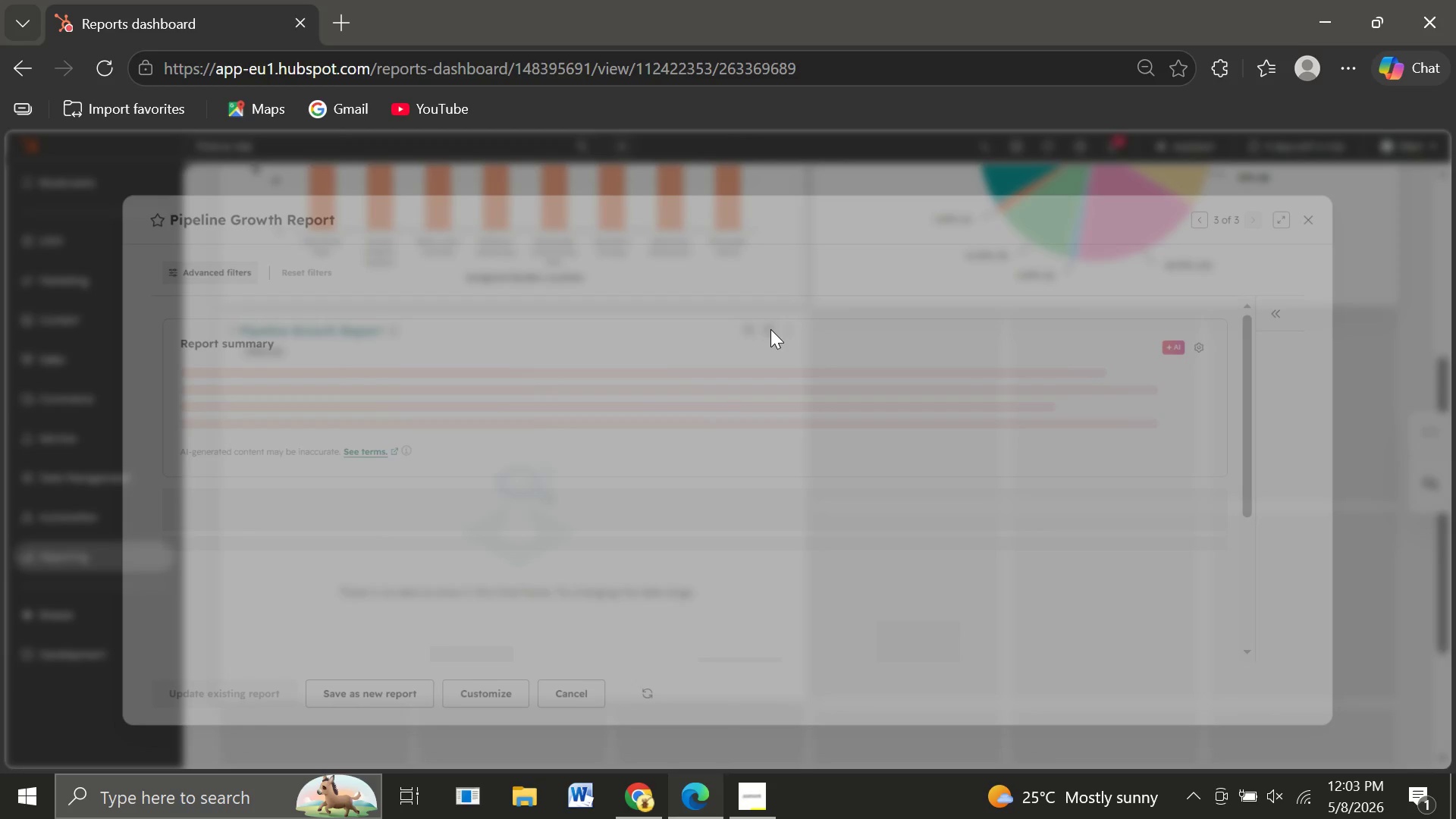 
left_click([453, 710])
 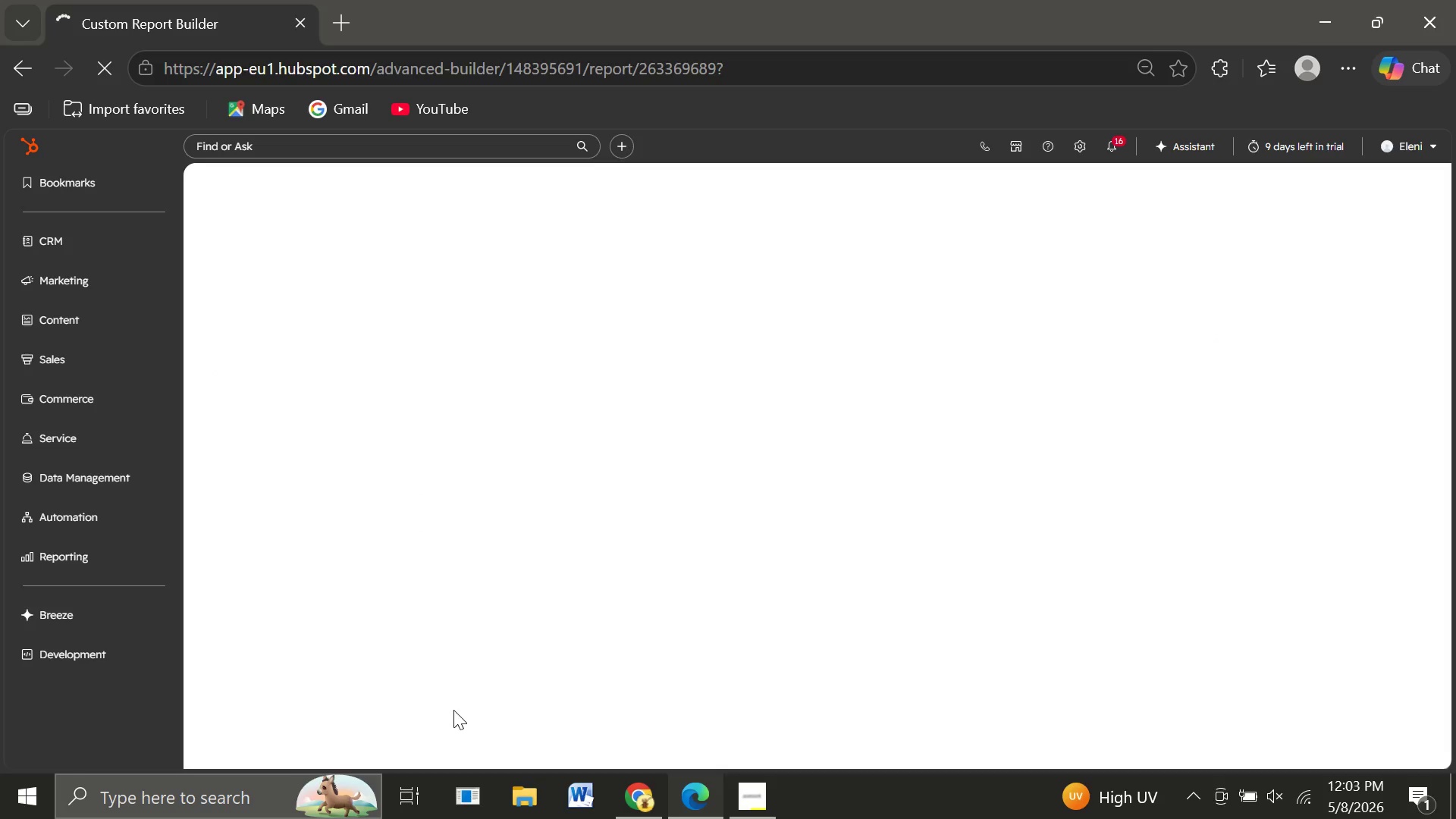 
wait(12.22)
 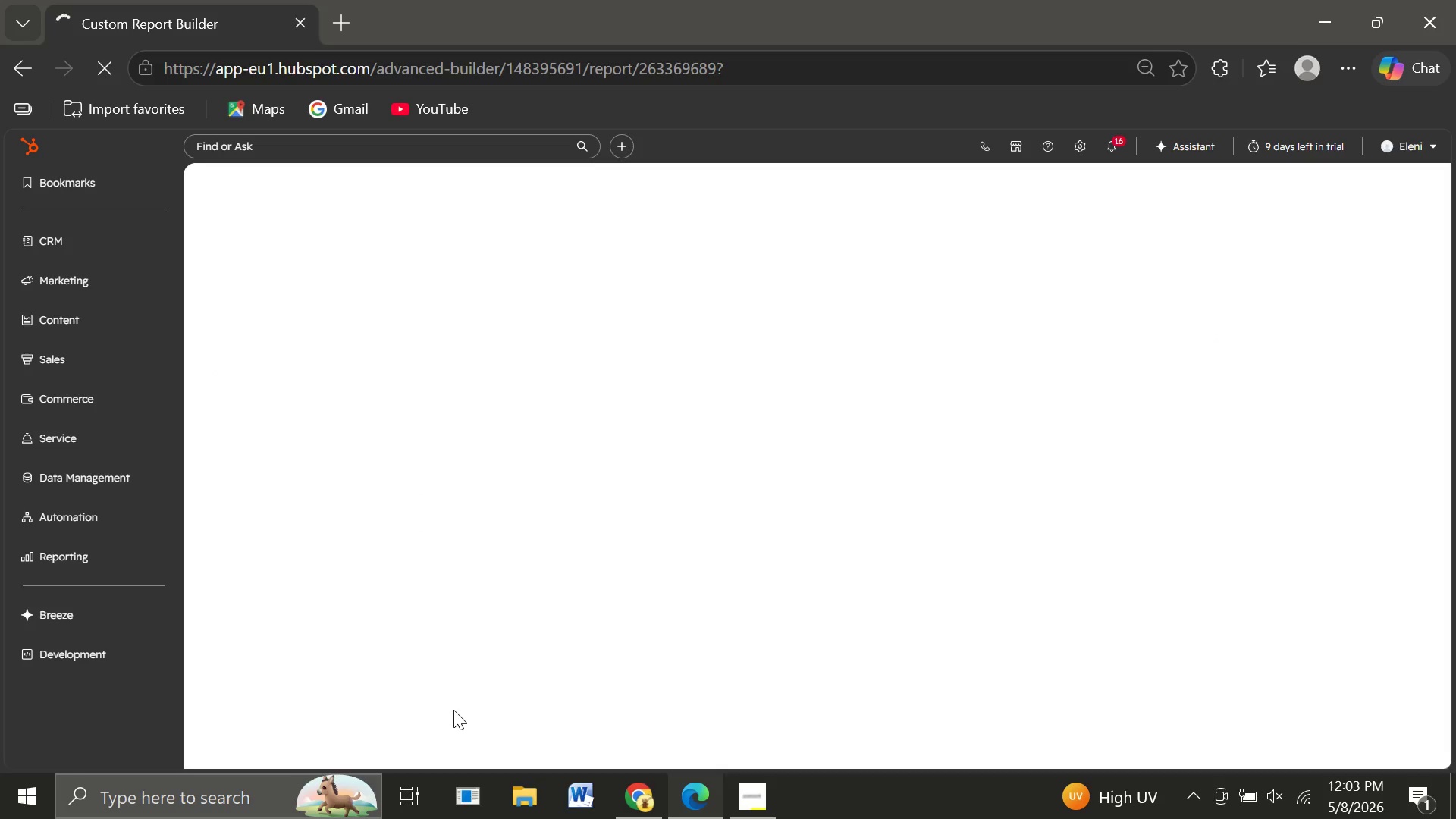 
mouse_move([580, 375])
 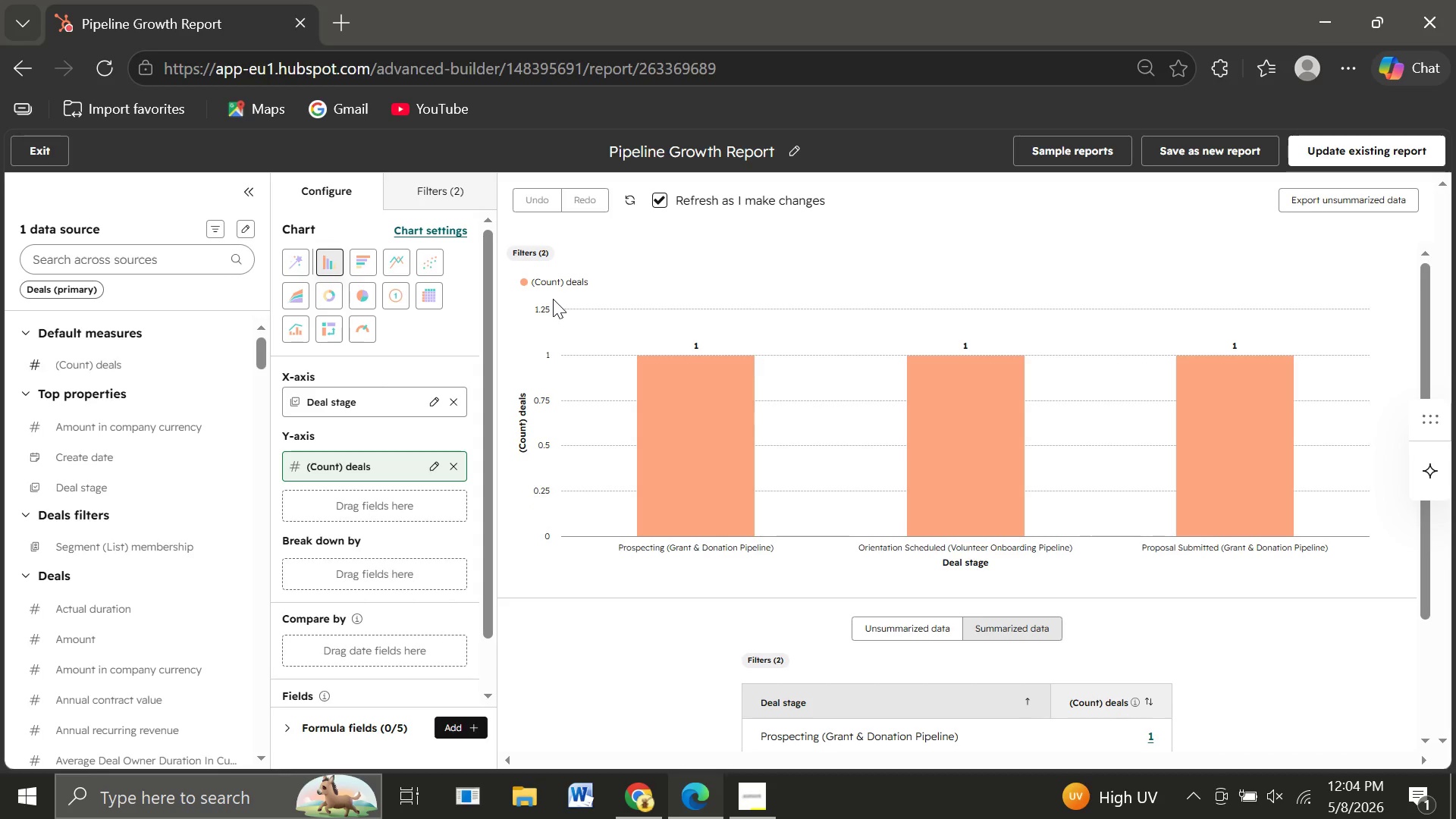 
wait(13.97)
 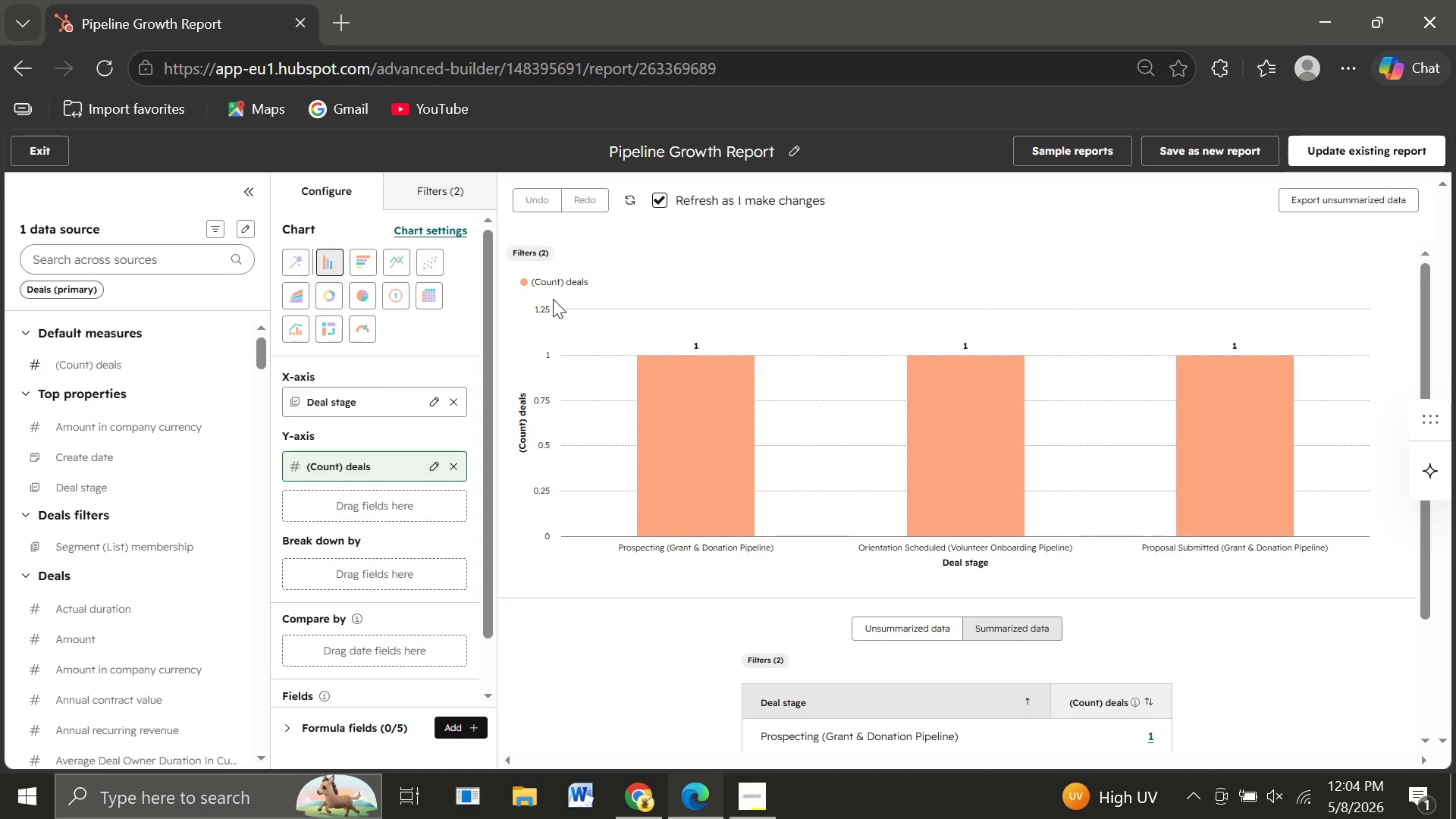 
left_click([433, 186])
 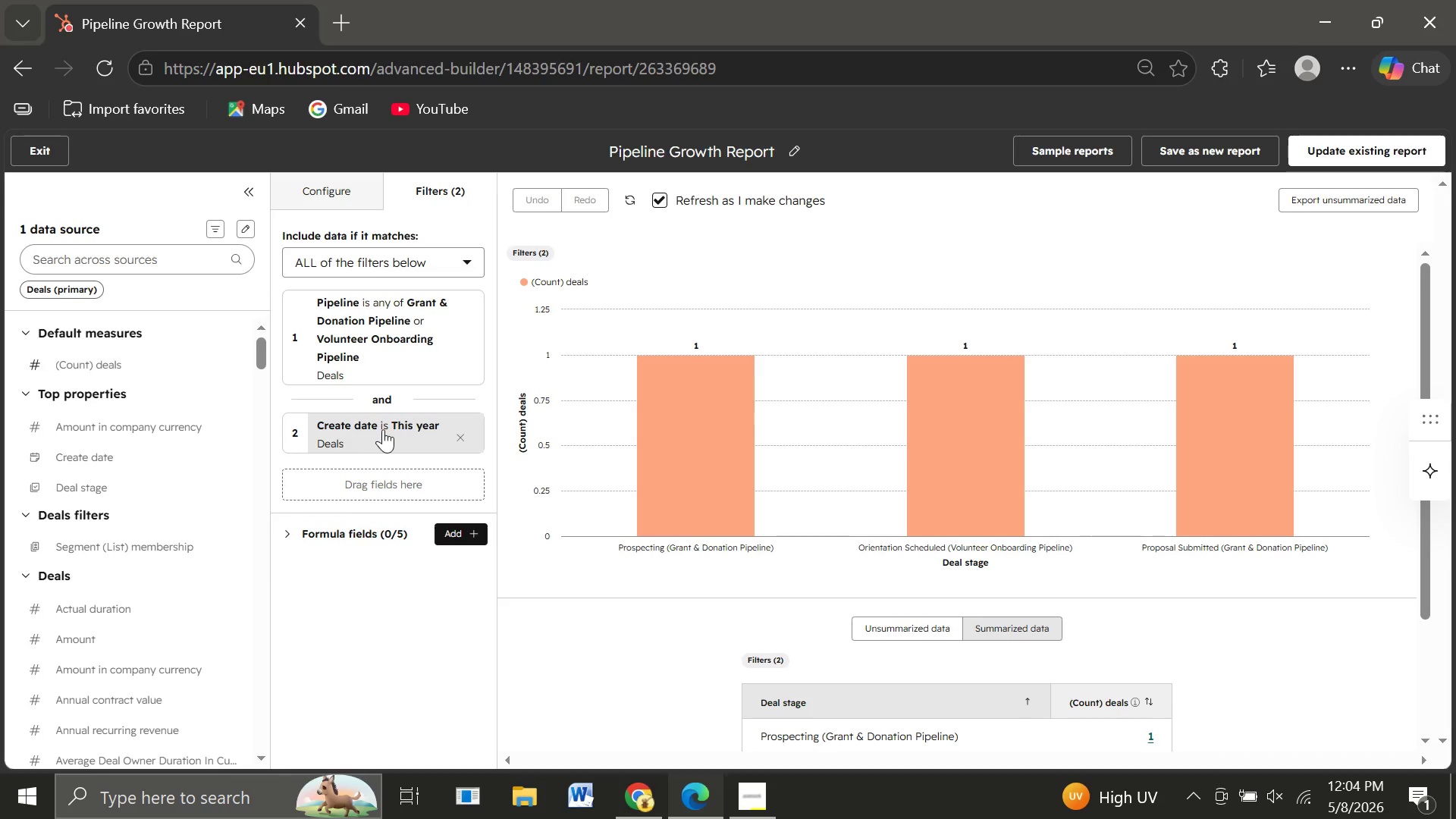 
wait(8.84)
 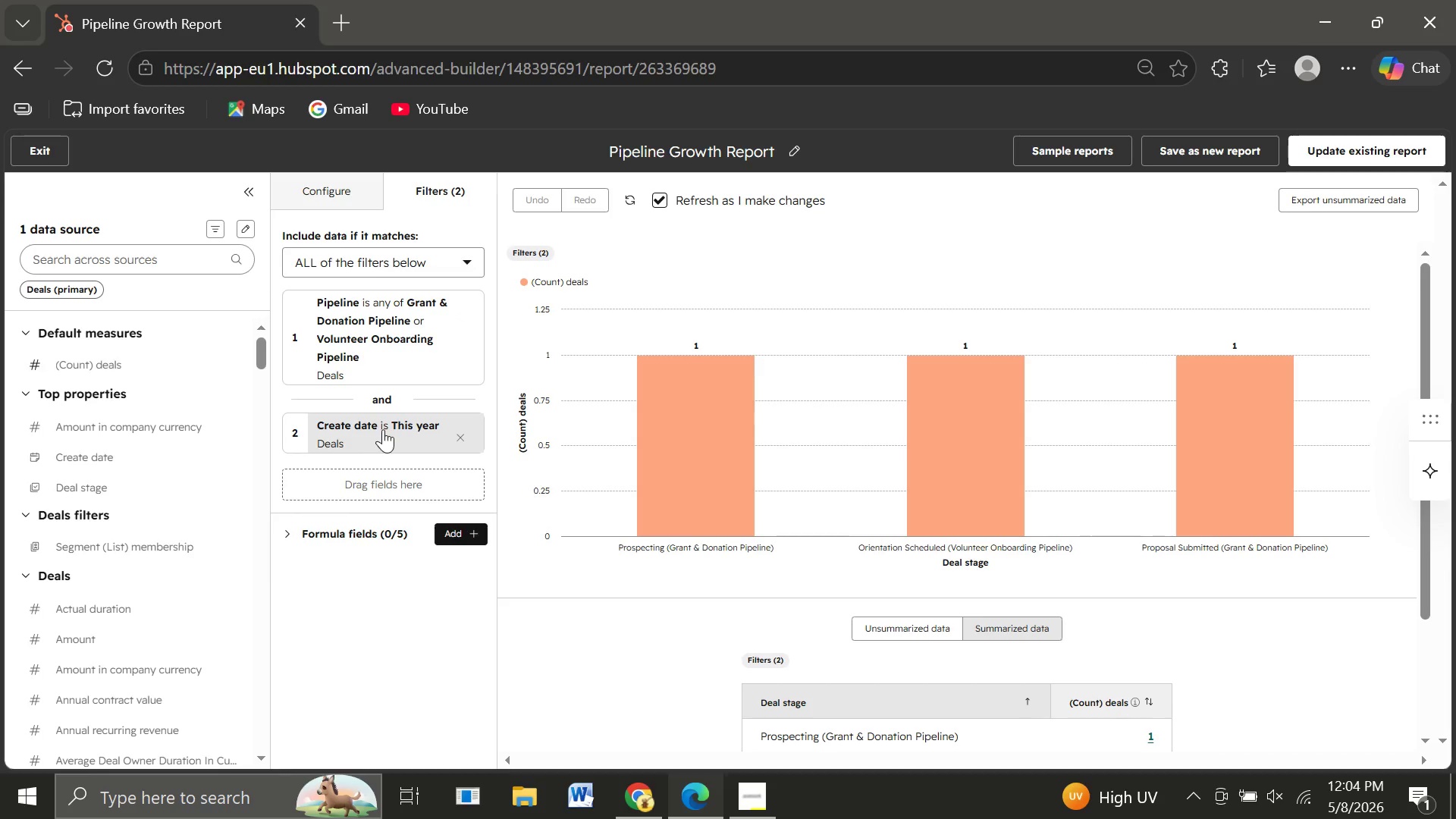 
left_click([1355, 146])
 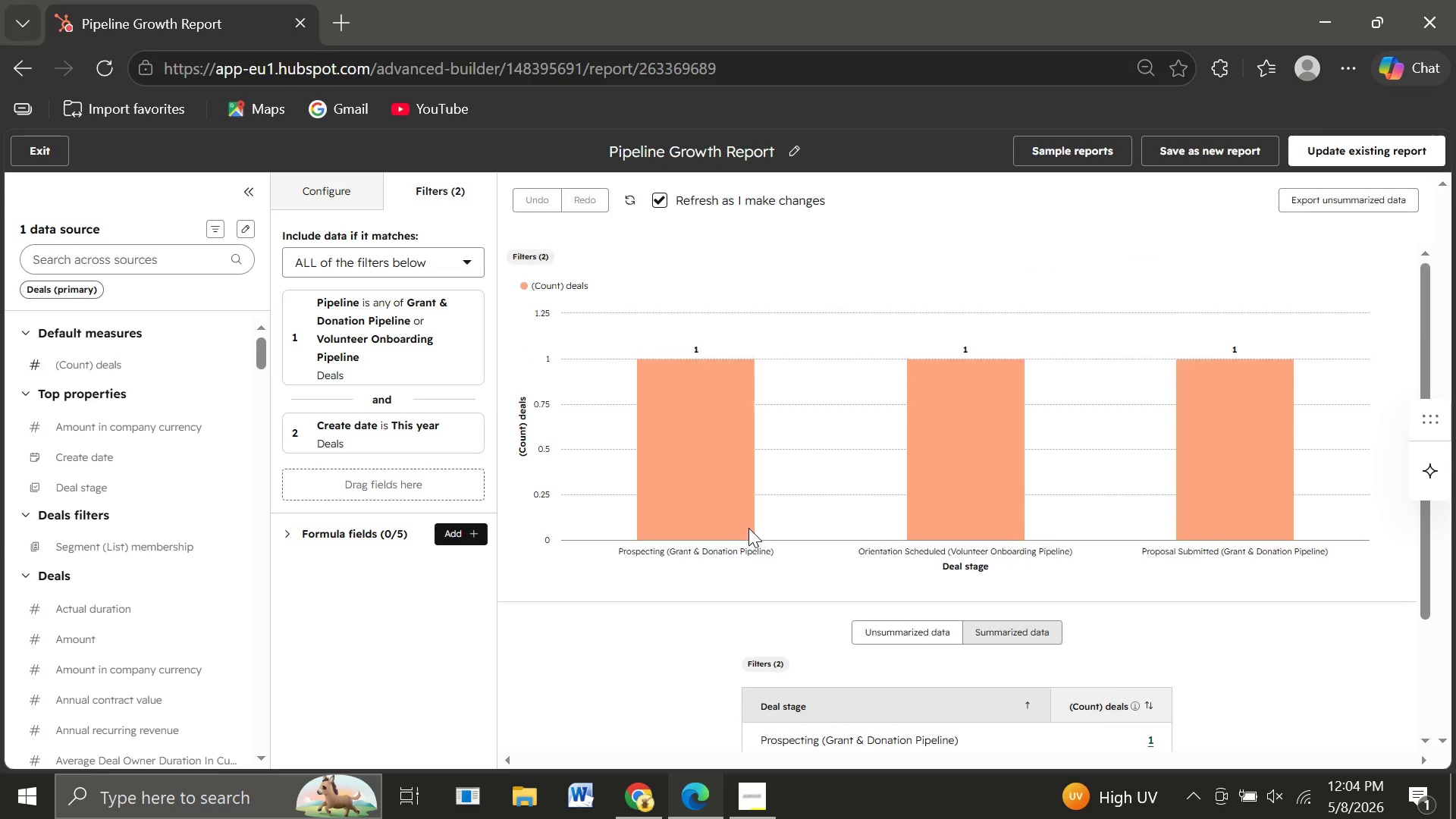 
wait(16.42)
 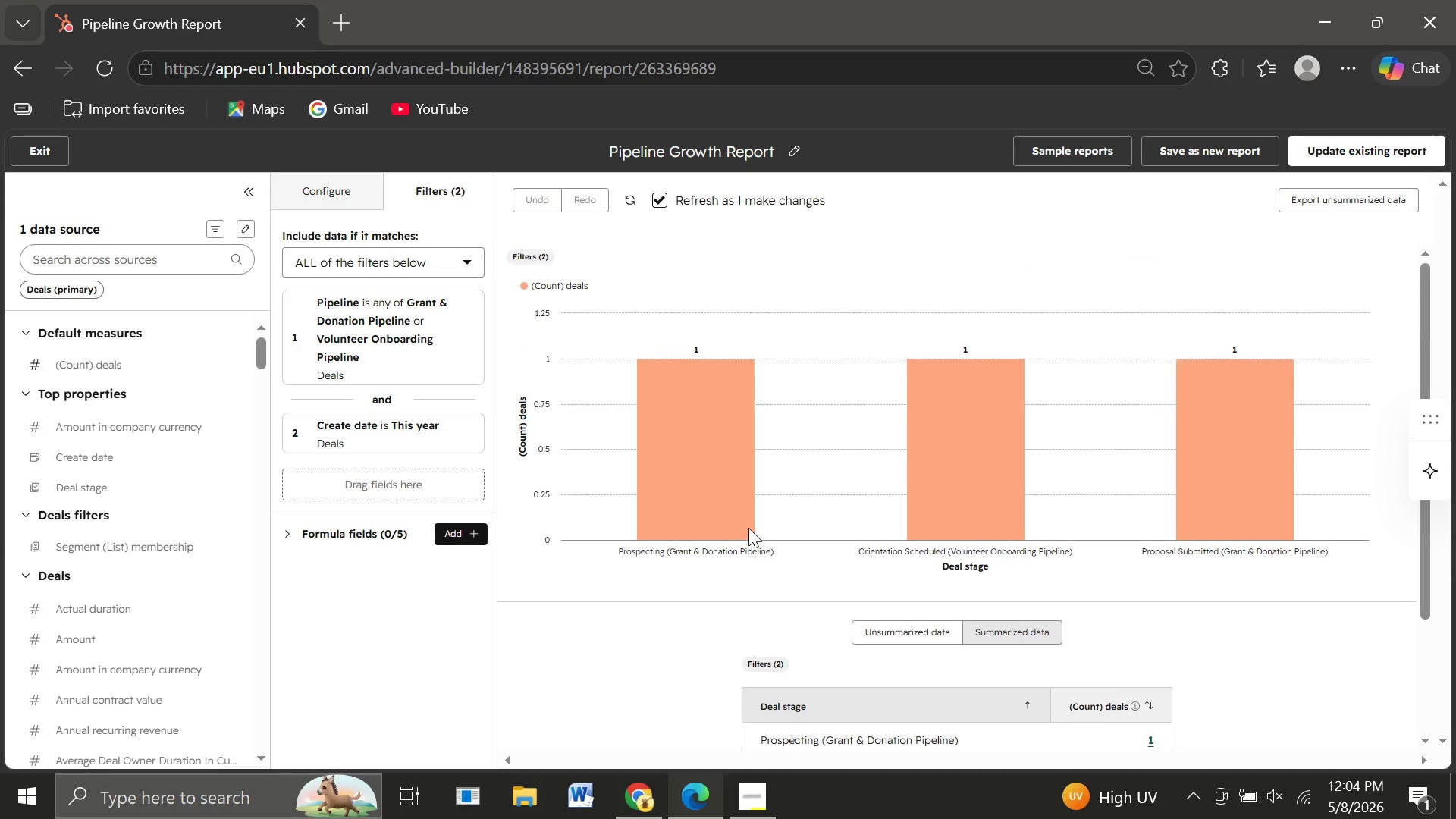 
left_click([714, 730])